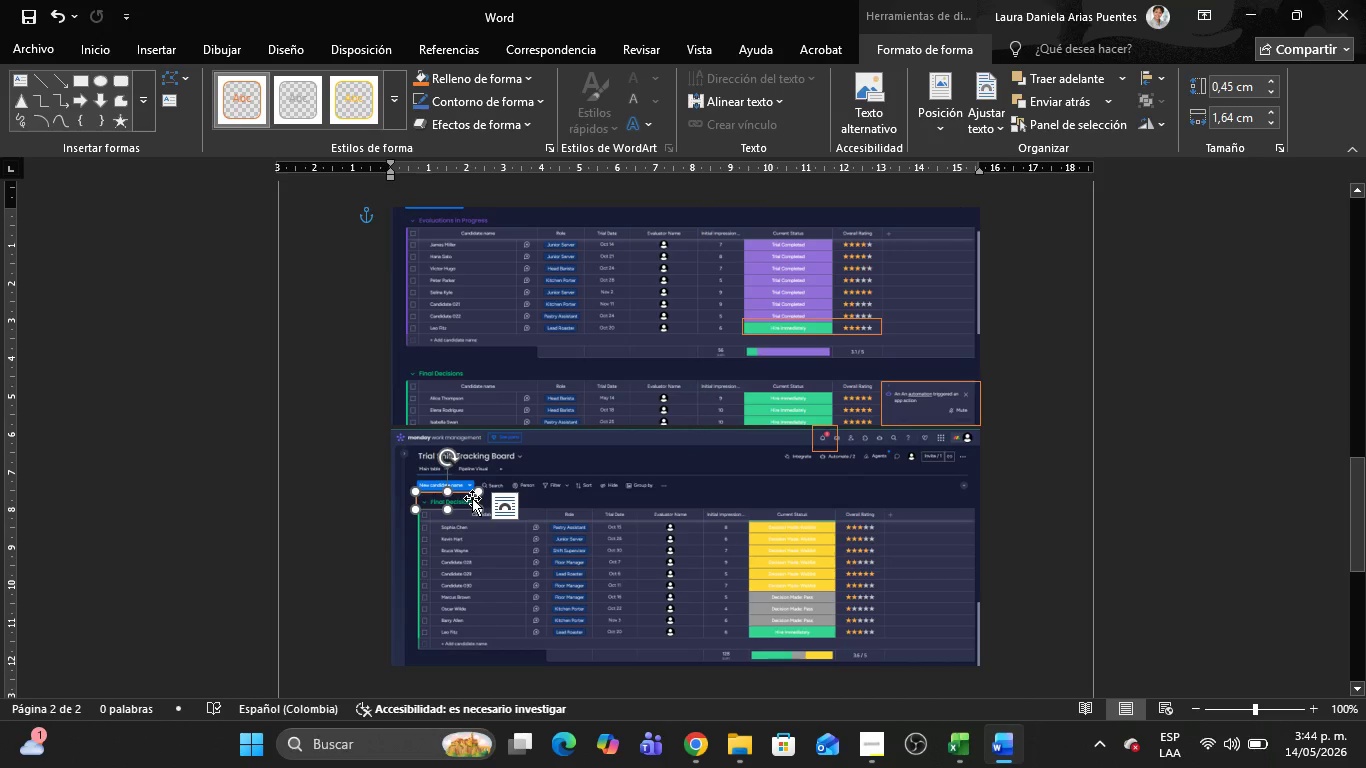 
left_click([462, 491])
 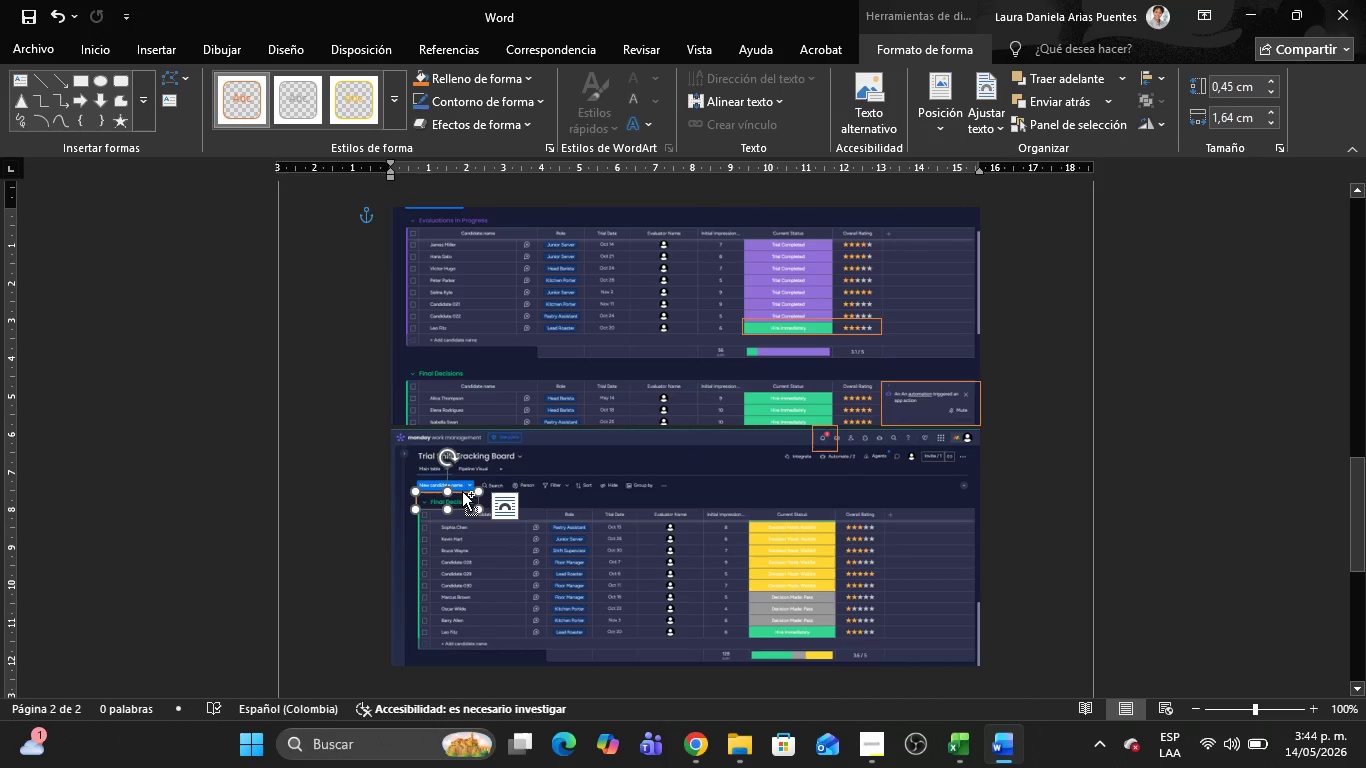 
key(Control+C)
 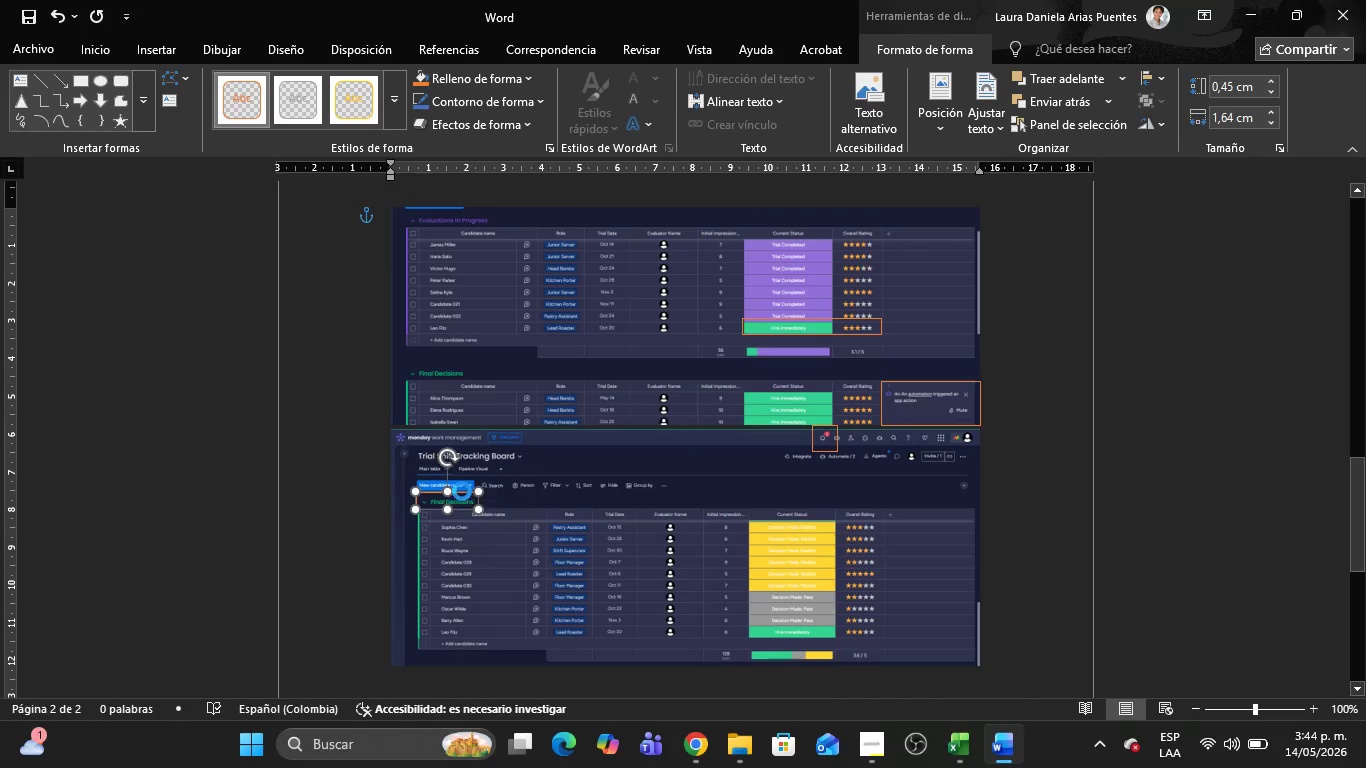 
key(Control+V)
 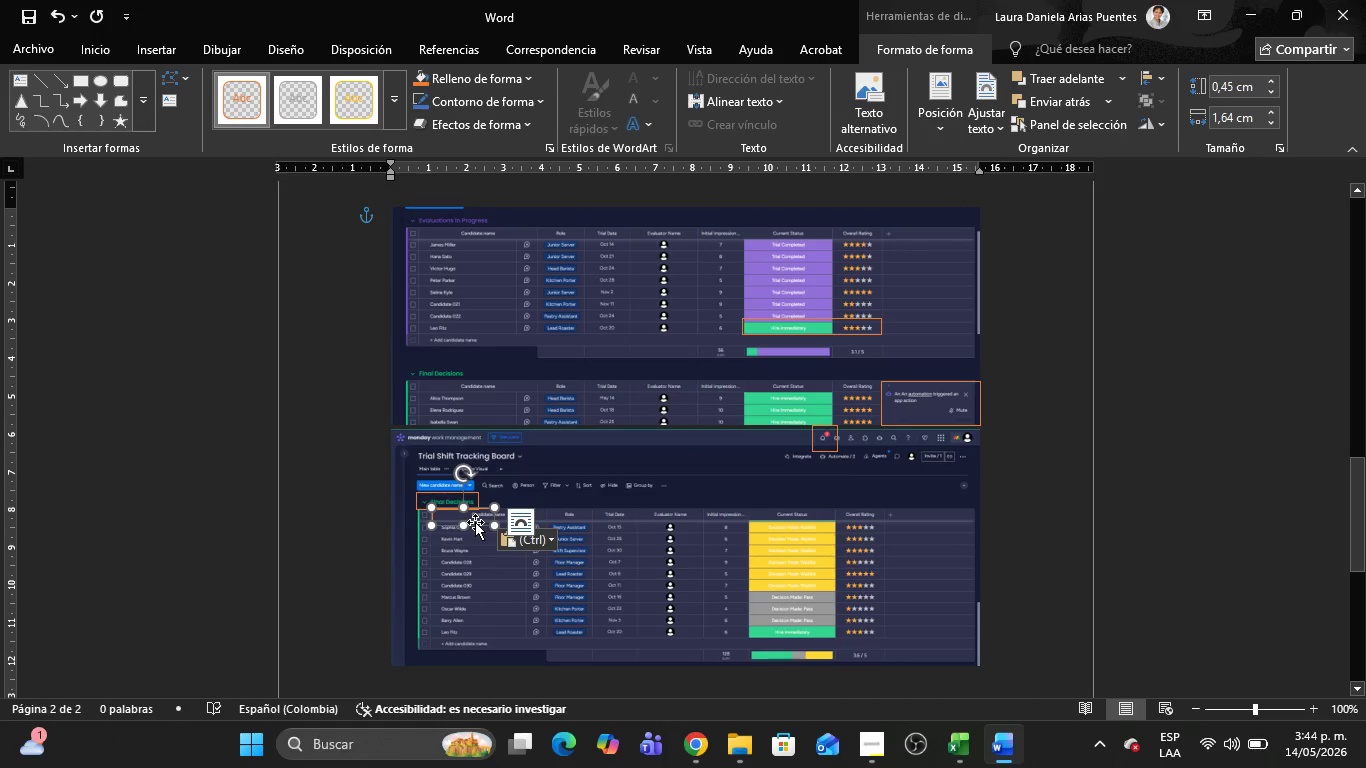 
left_click_drag(start_coordinate=[475, 522], to_coordinate=[787, 636])
 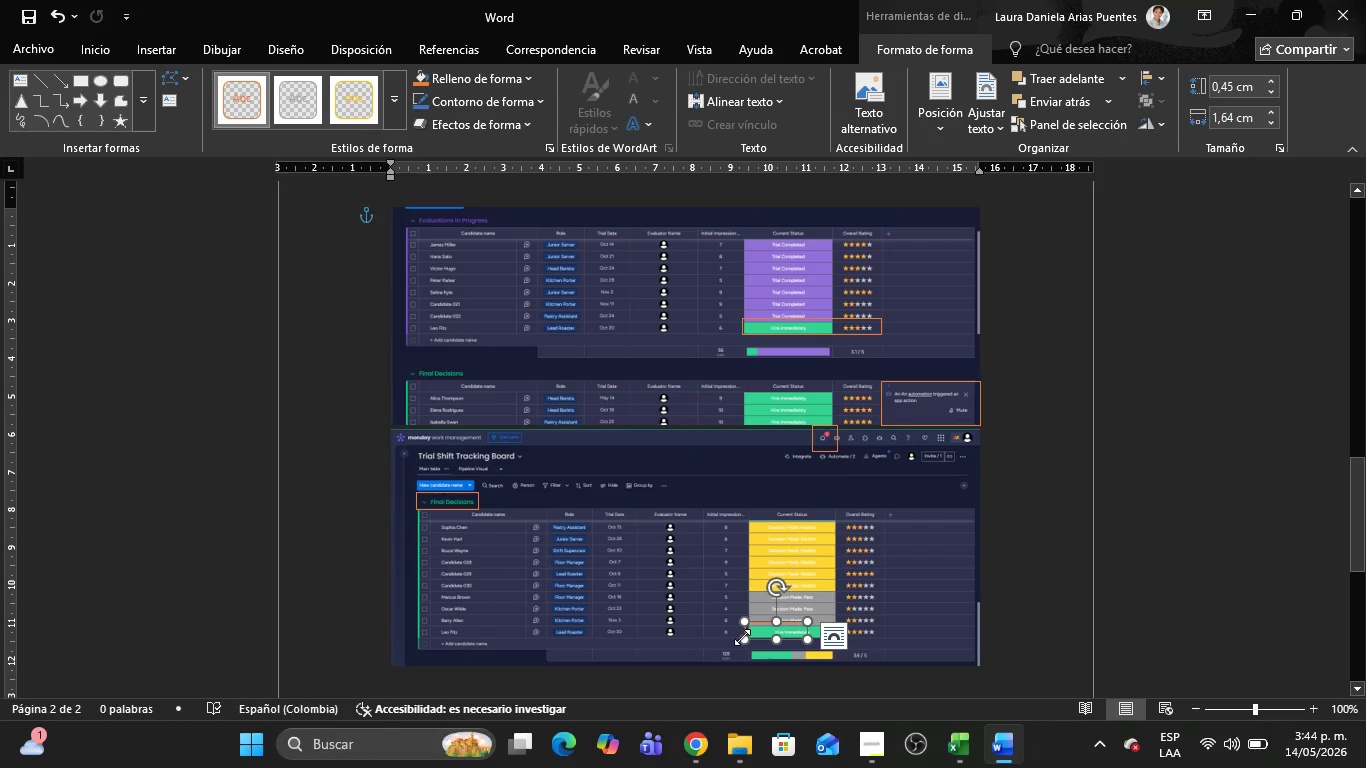 
left_click_drag(start_coordinate=[742, 637], to_coordinate=[412, 639])
 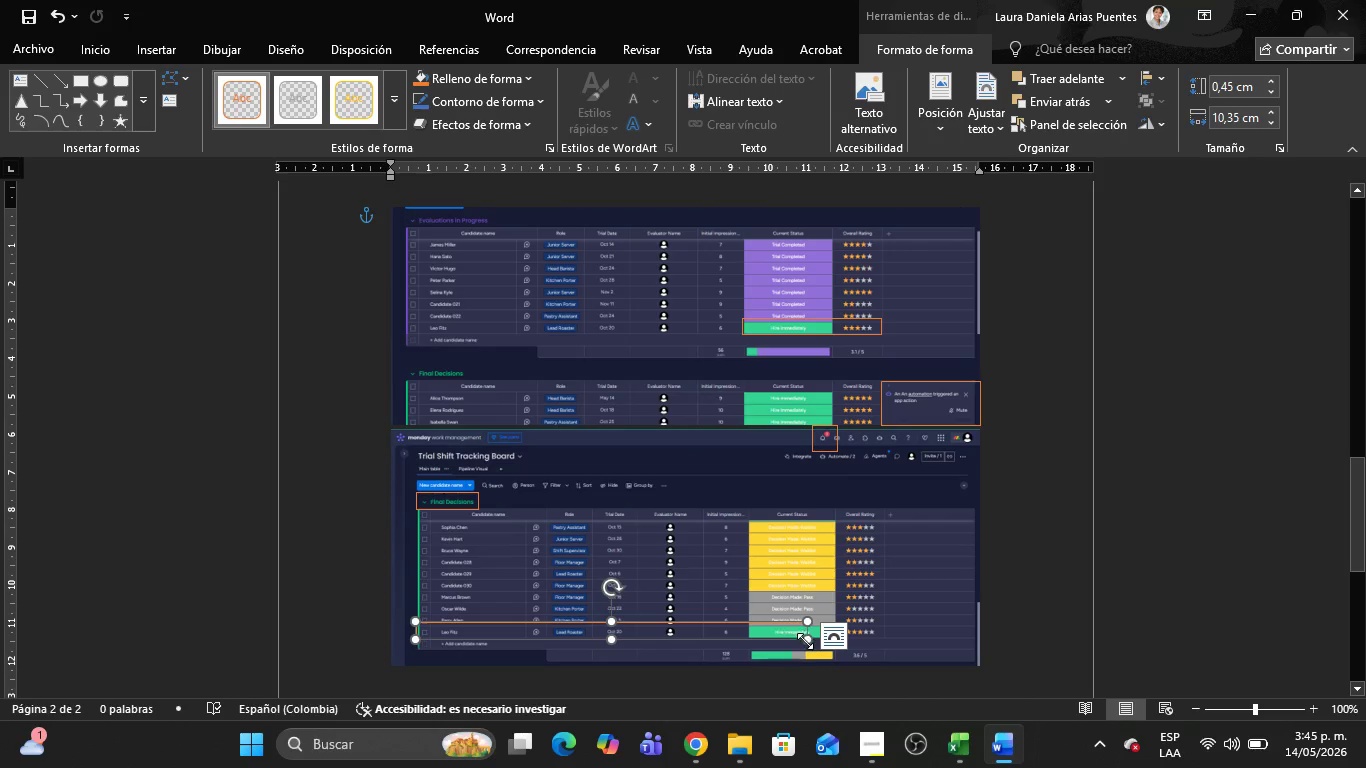 
left_click_drag(start_coordinate=[805, 642], to_coordinate=[989, 644])
 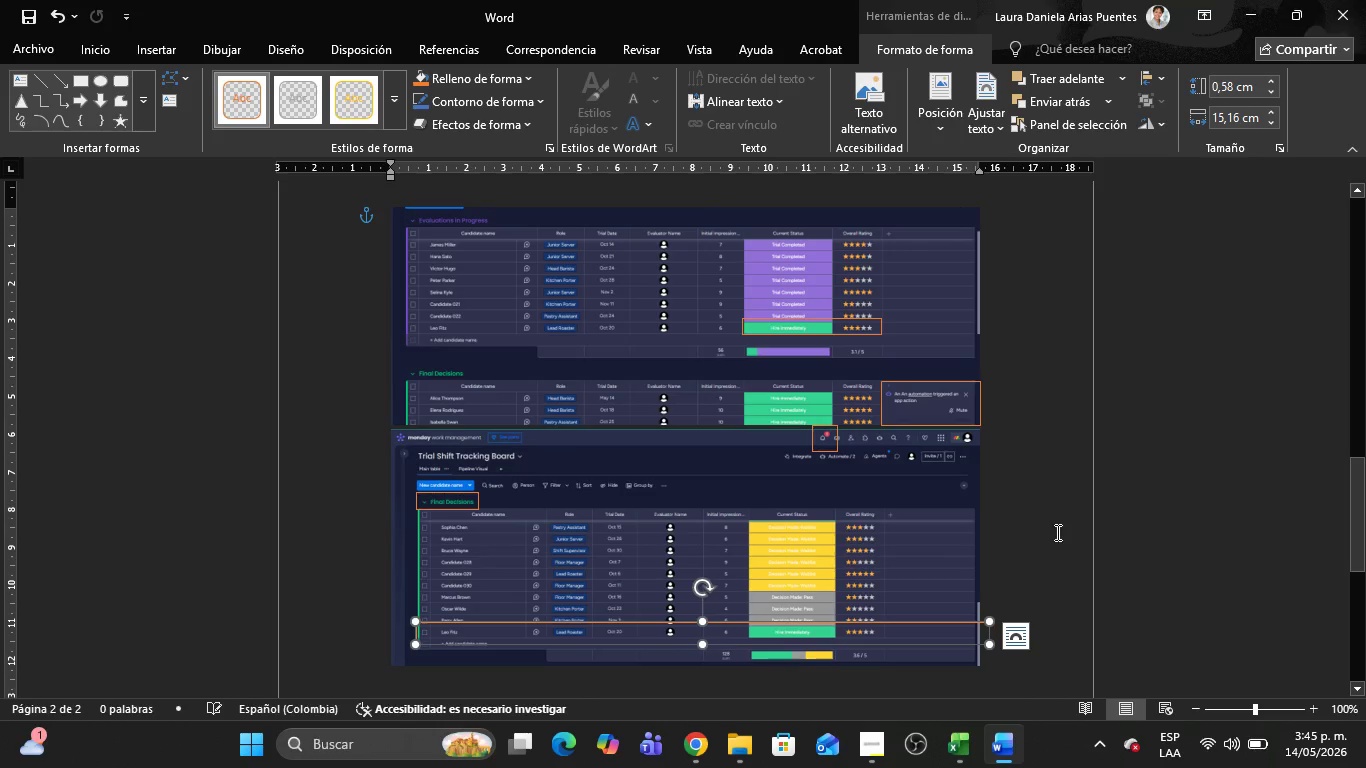 
left_click([1056, 532])
 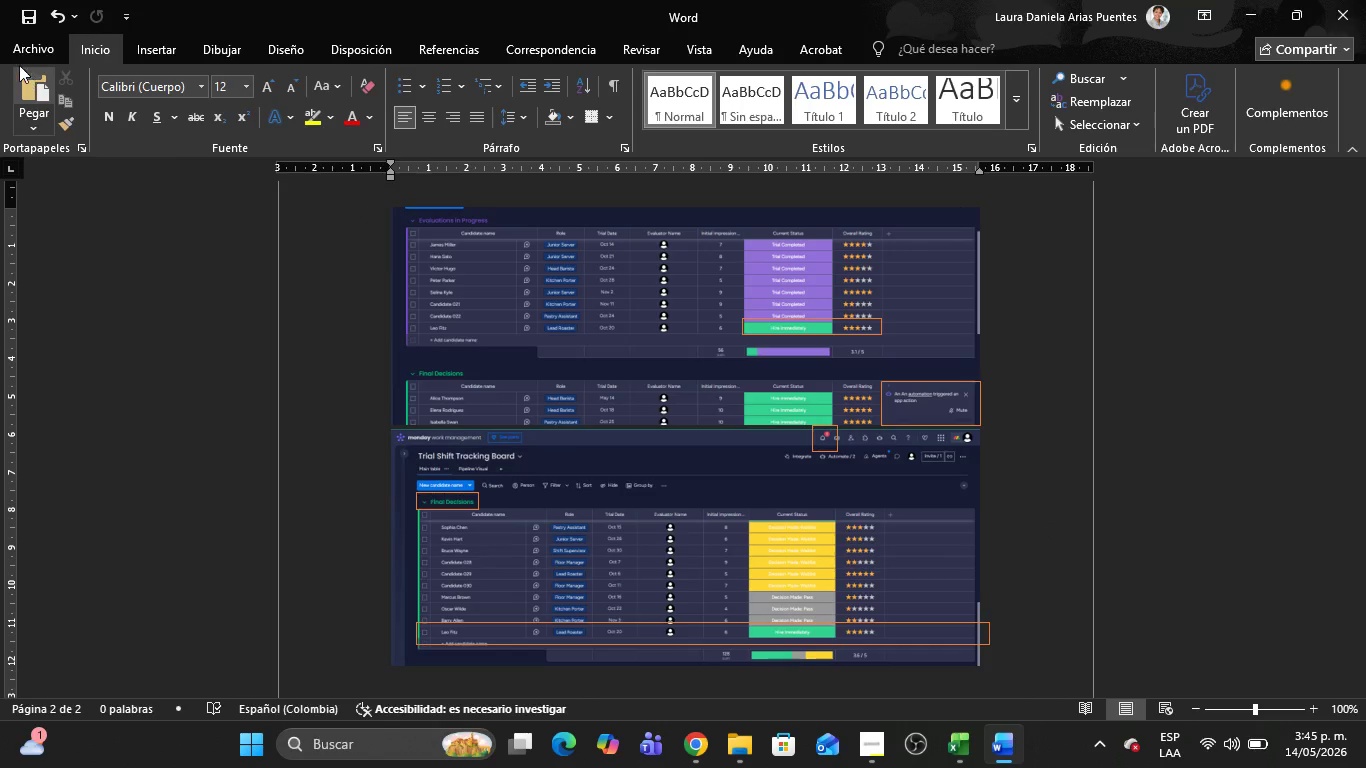 
left_click([21, 47])
 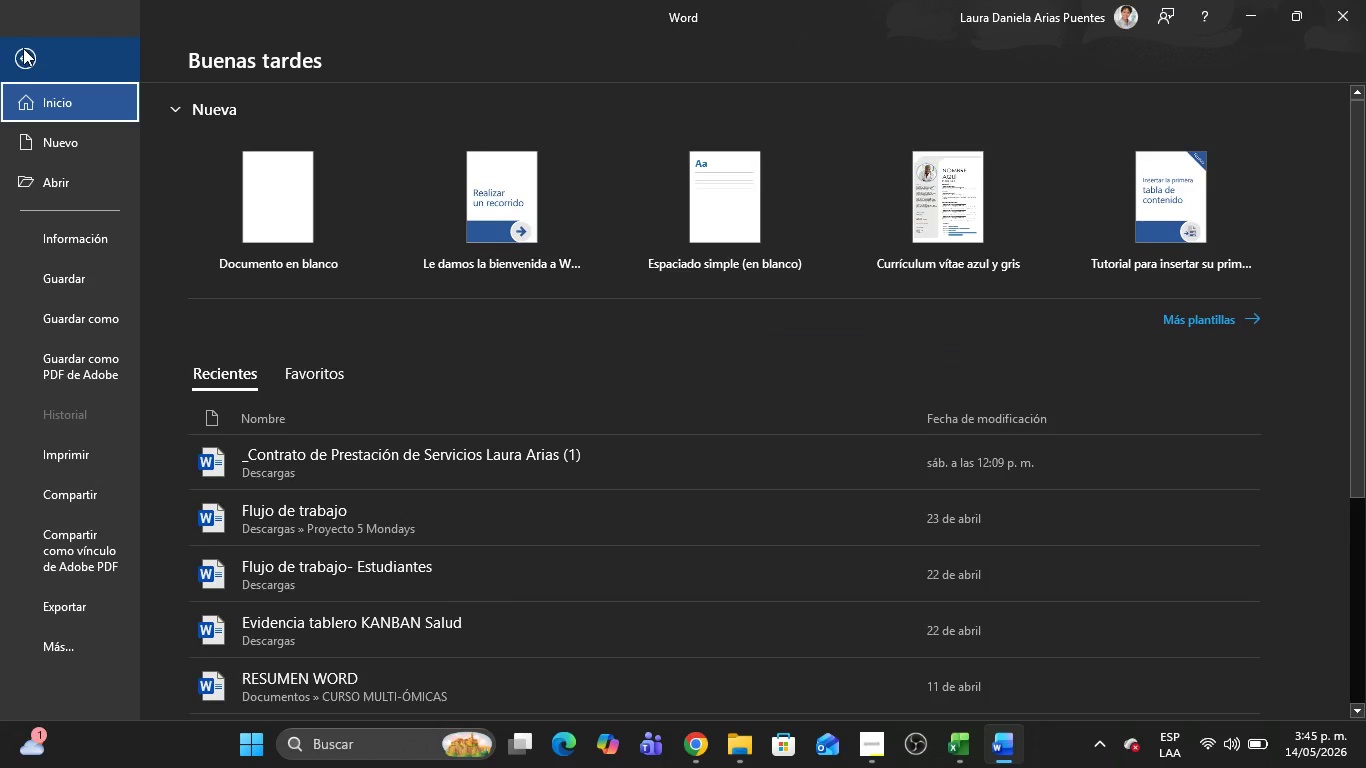 
left_click([23, 49])
 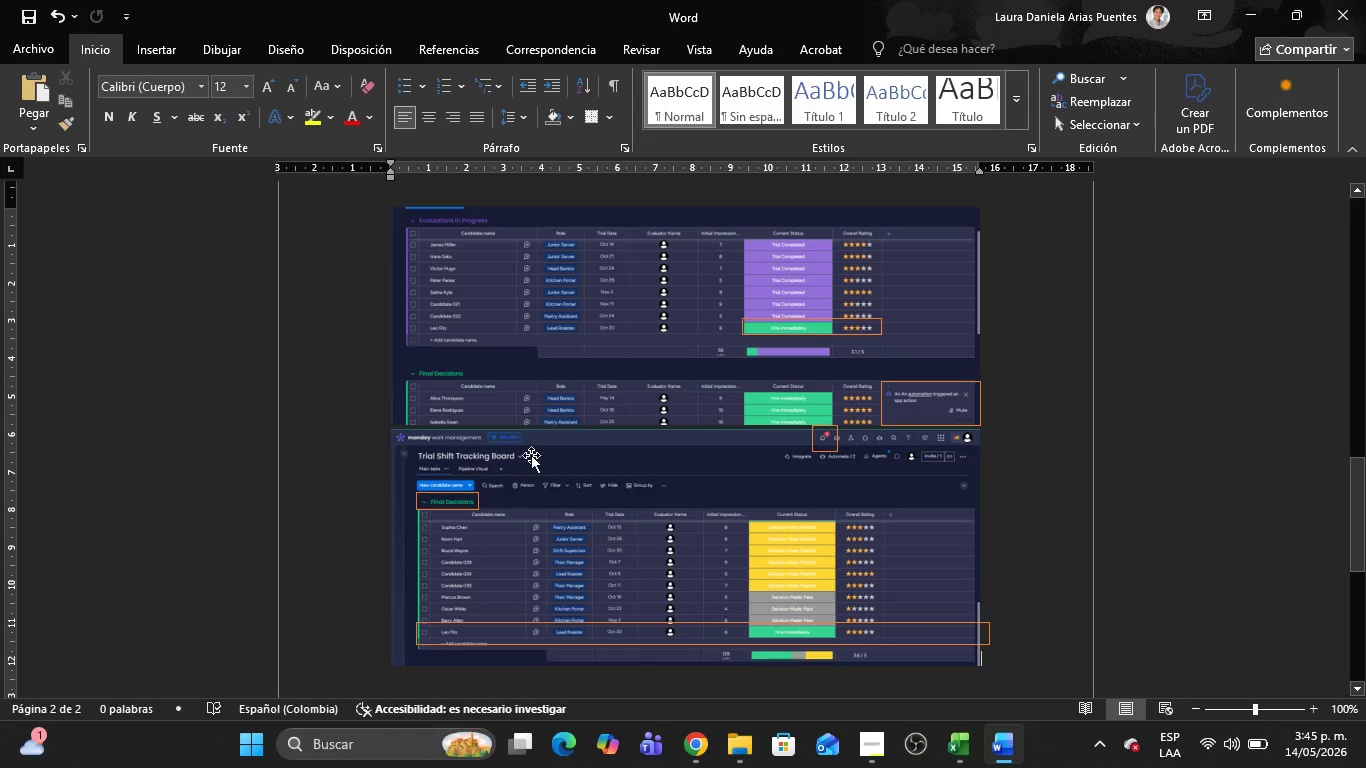 
key(Alt+AltLeft)
 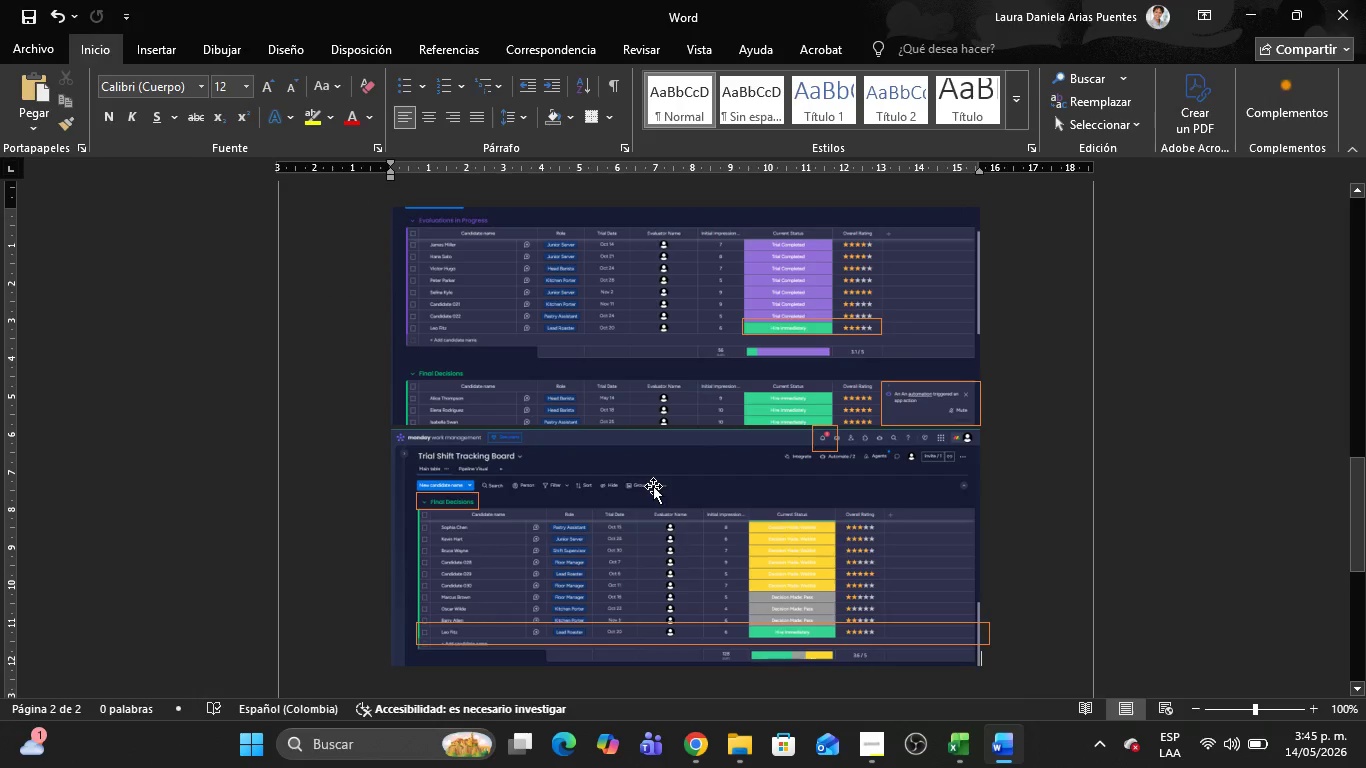 
key(Alt+Tab)
 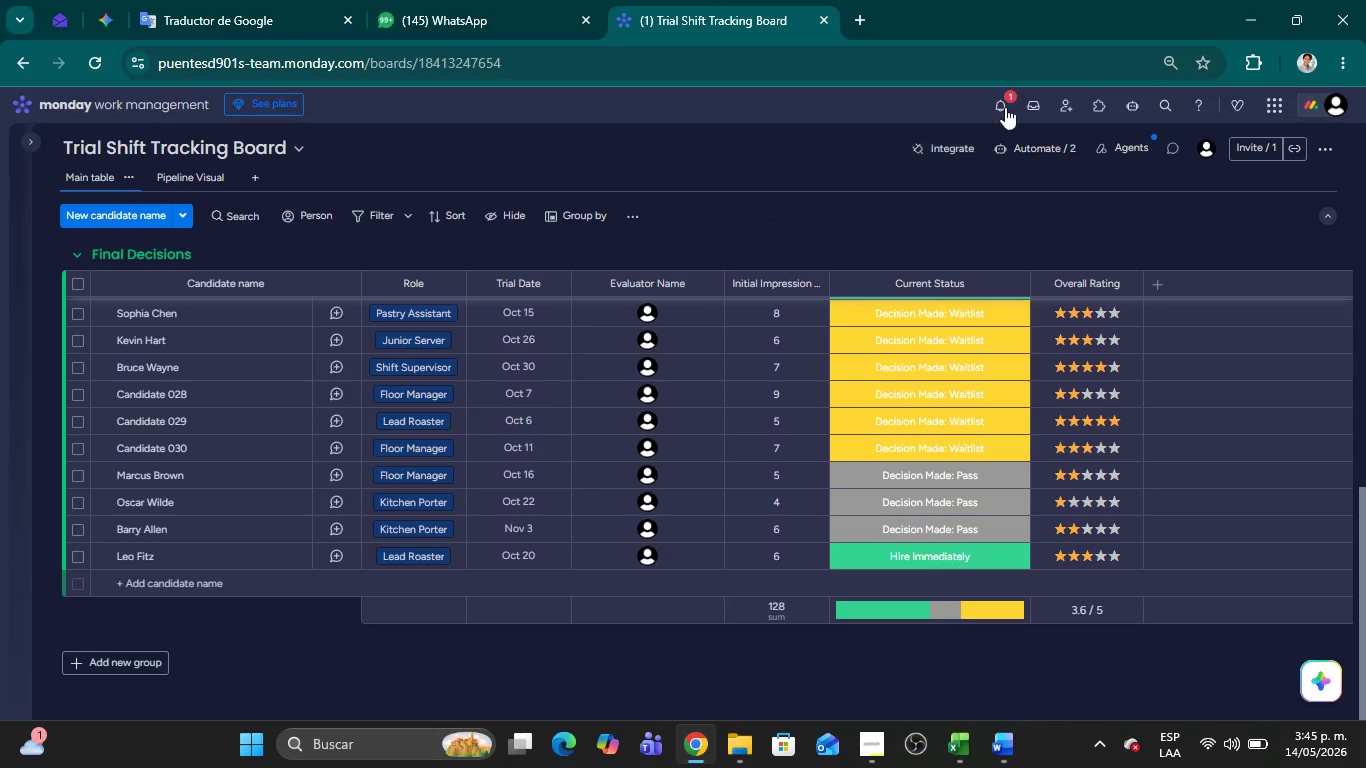 
left_click([1005, 105])
 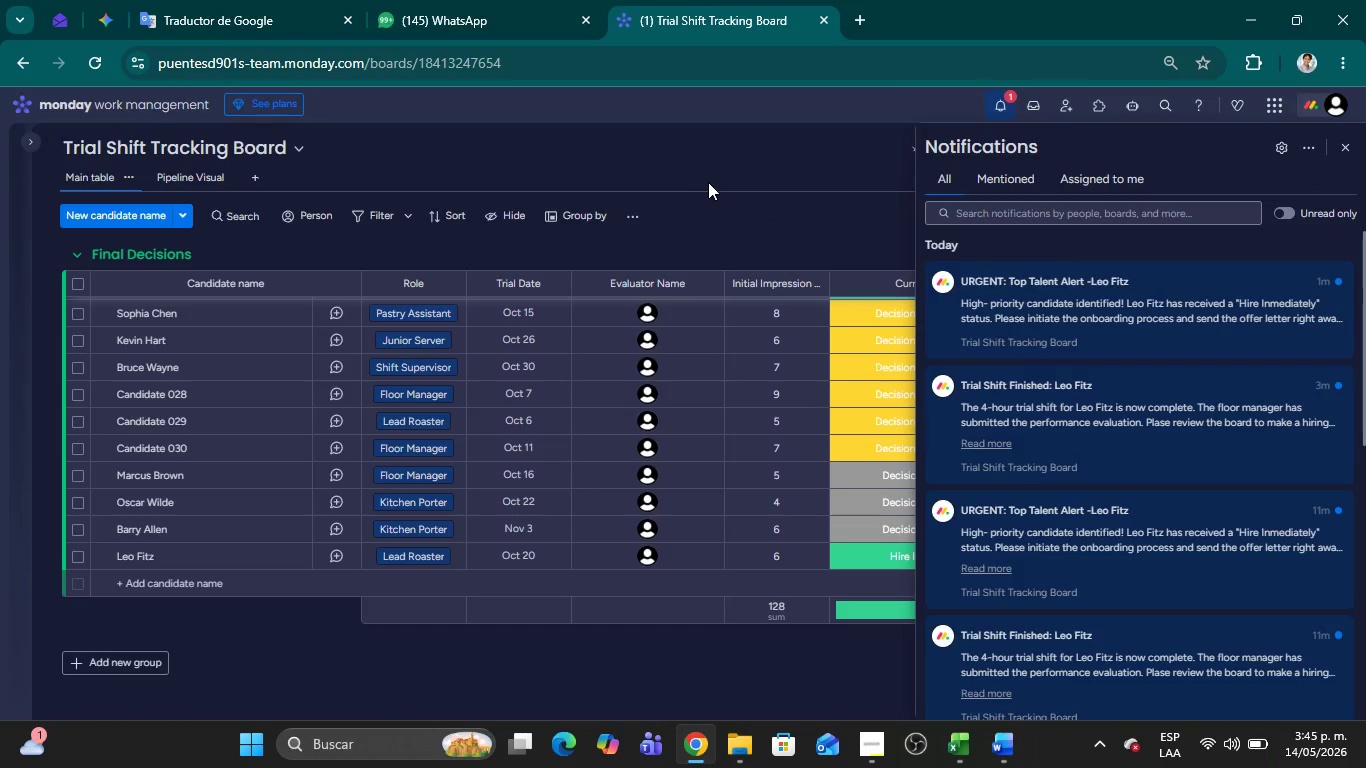 
key(Meta+Shift+MetaLeft)
 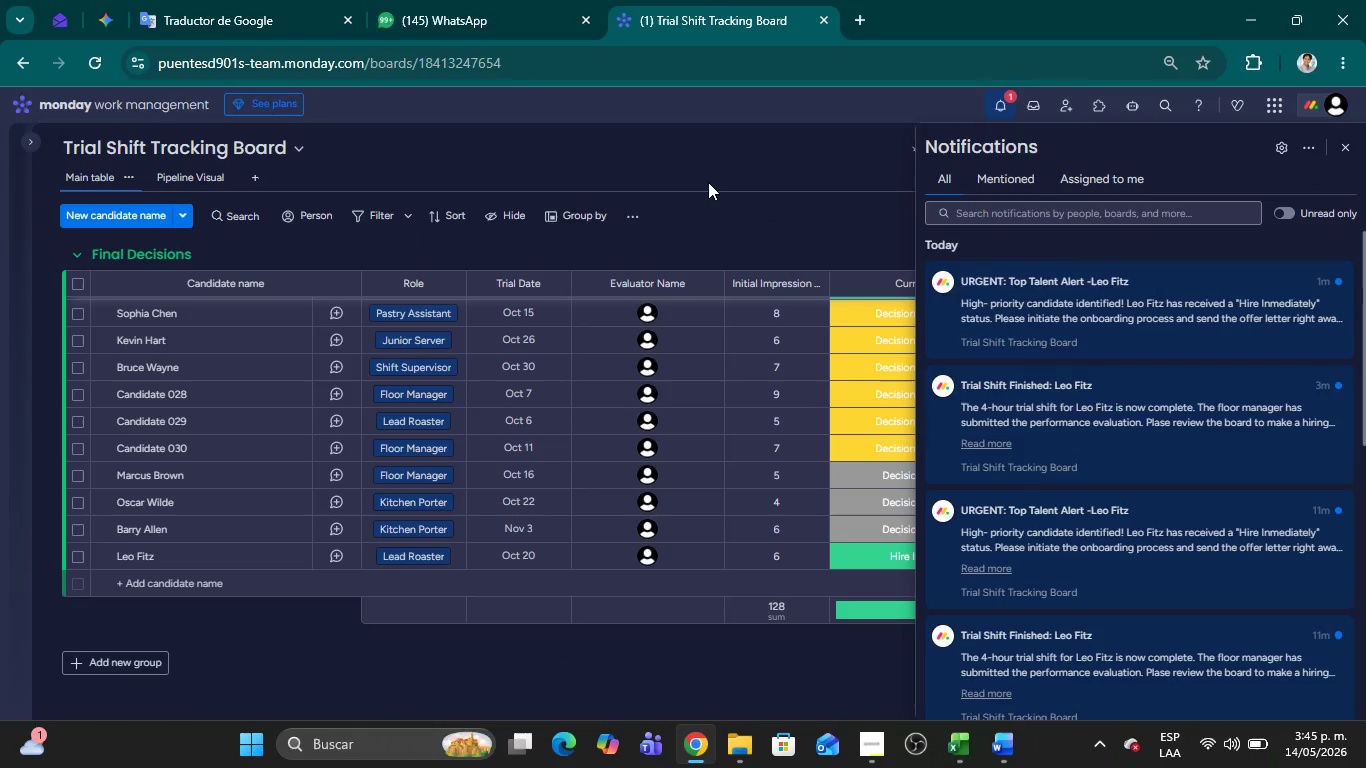 
key(Meta+Shift+S)
 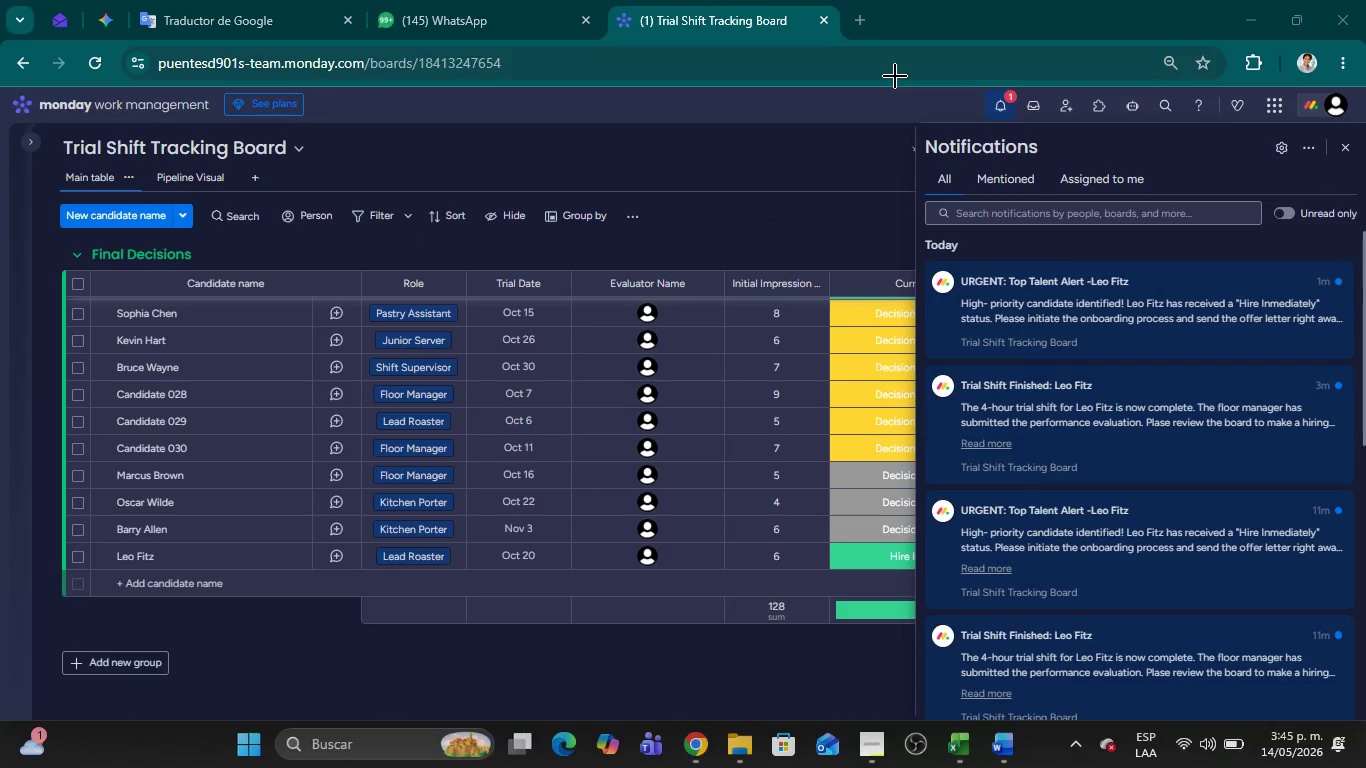 
left_click_drag(start_coordinate=[899, 73], to_coordinate=[1365, 356])
 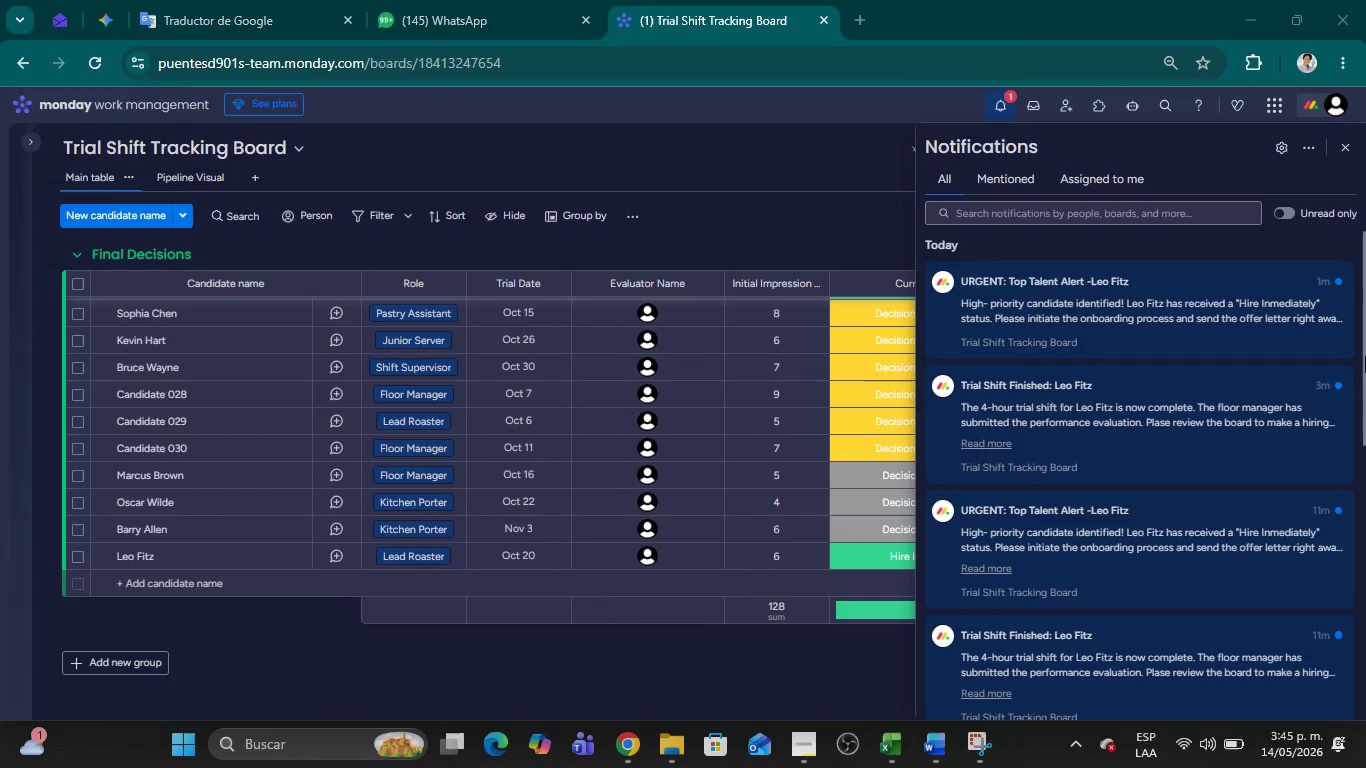 
key(Alt+AltLeft)
 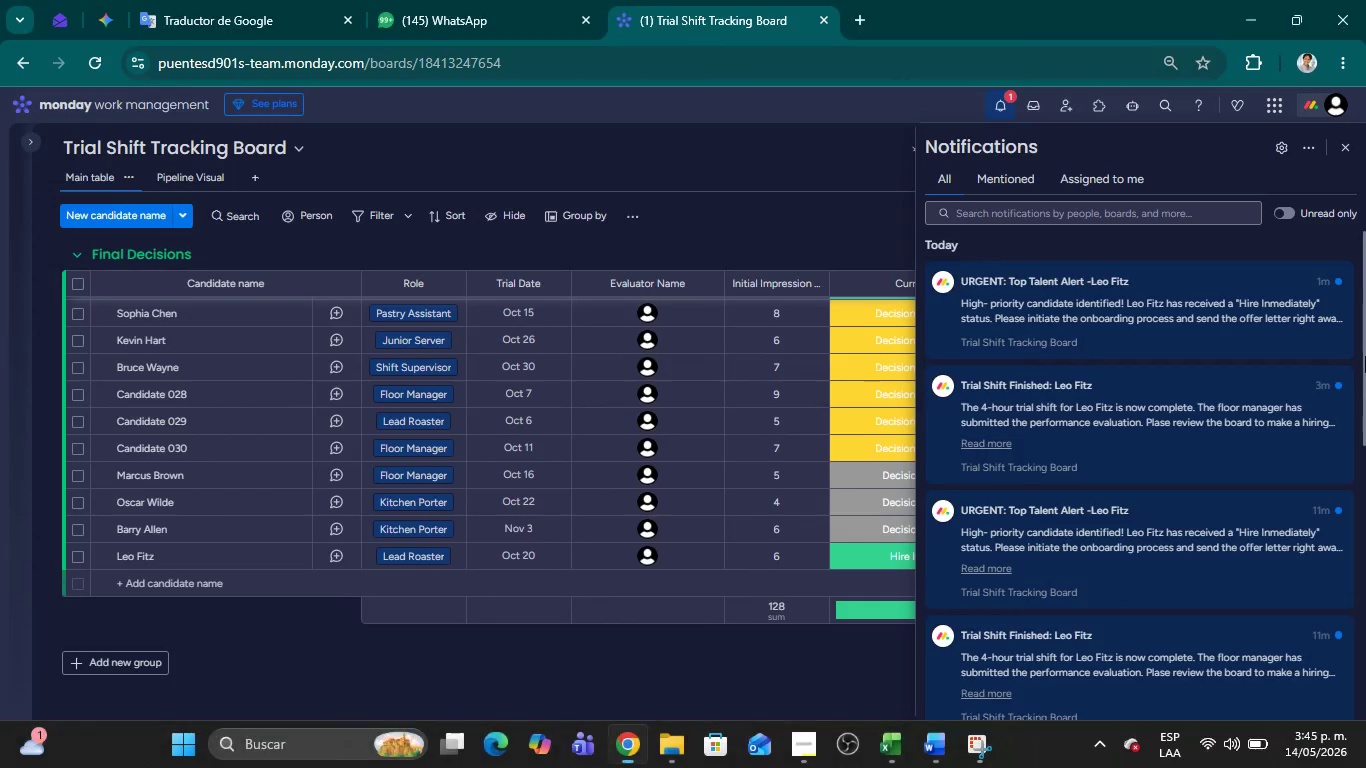 
key(Alt+Tab)
 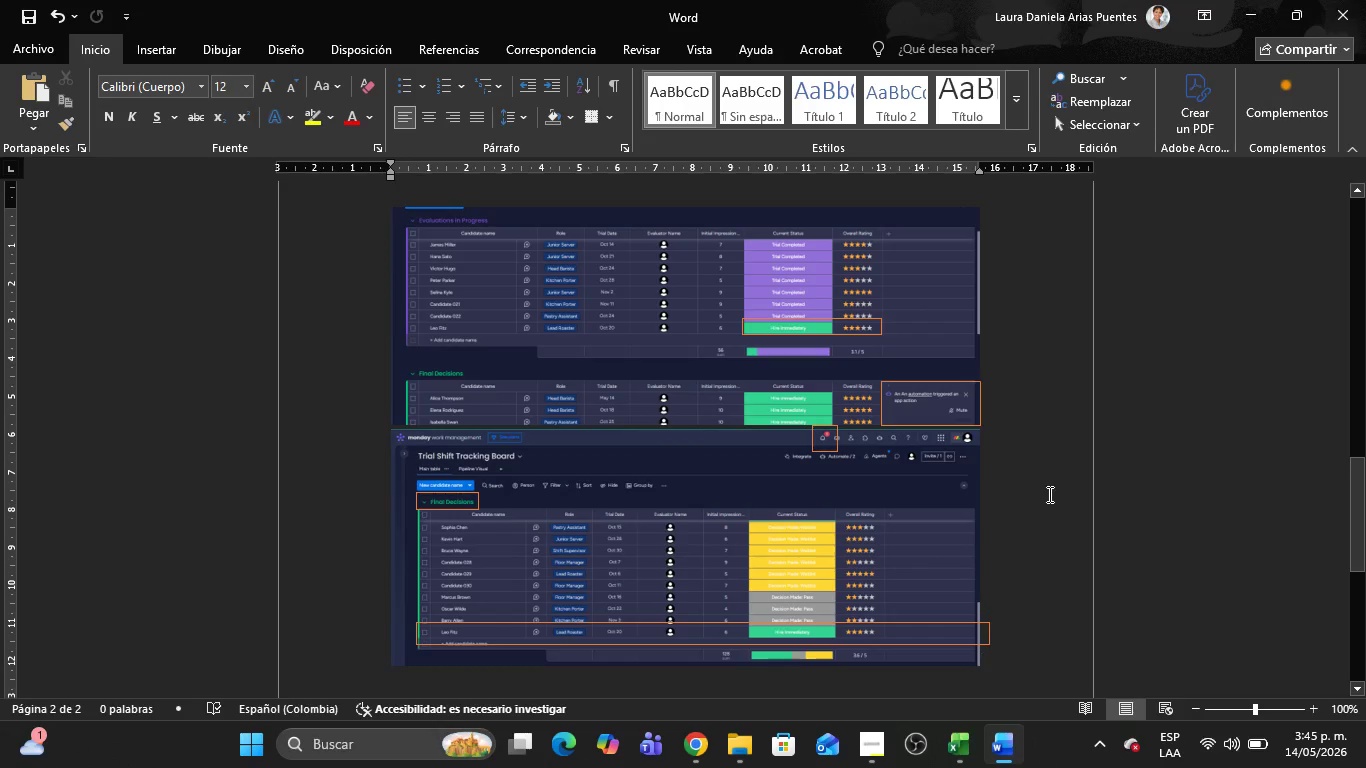 
key(Control+V)
 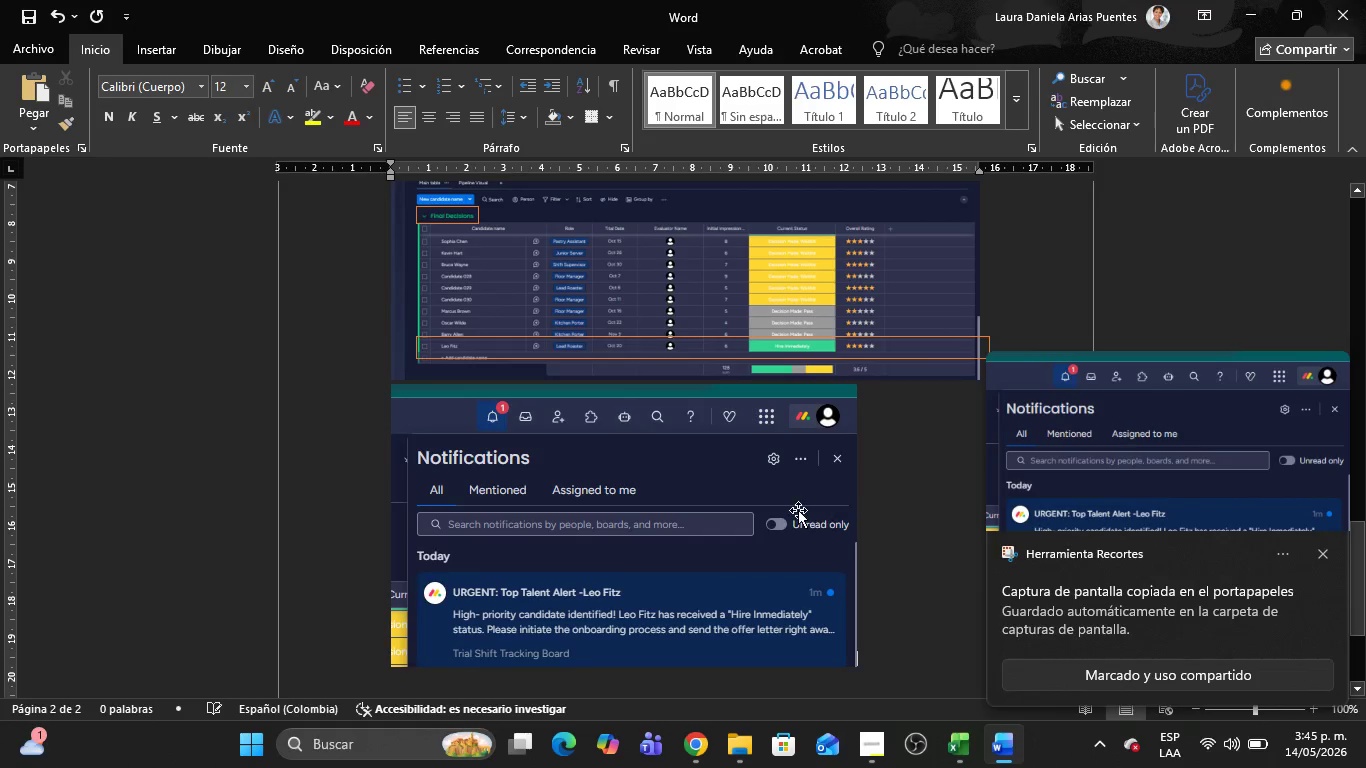 
key(Alt+Tab)
 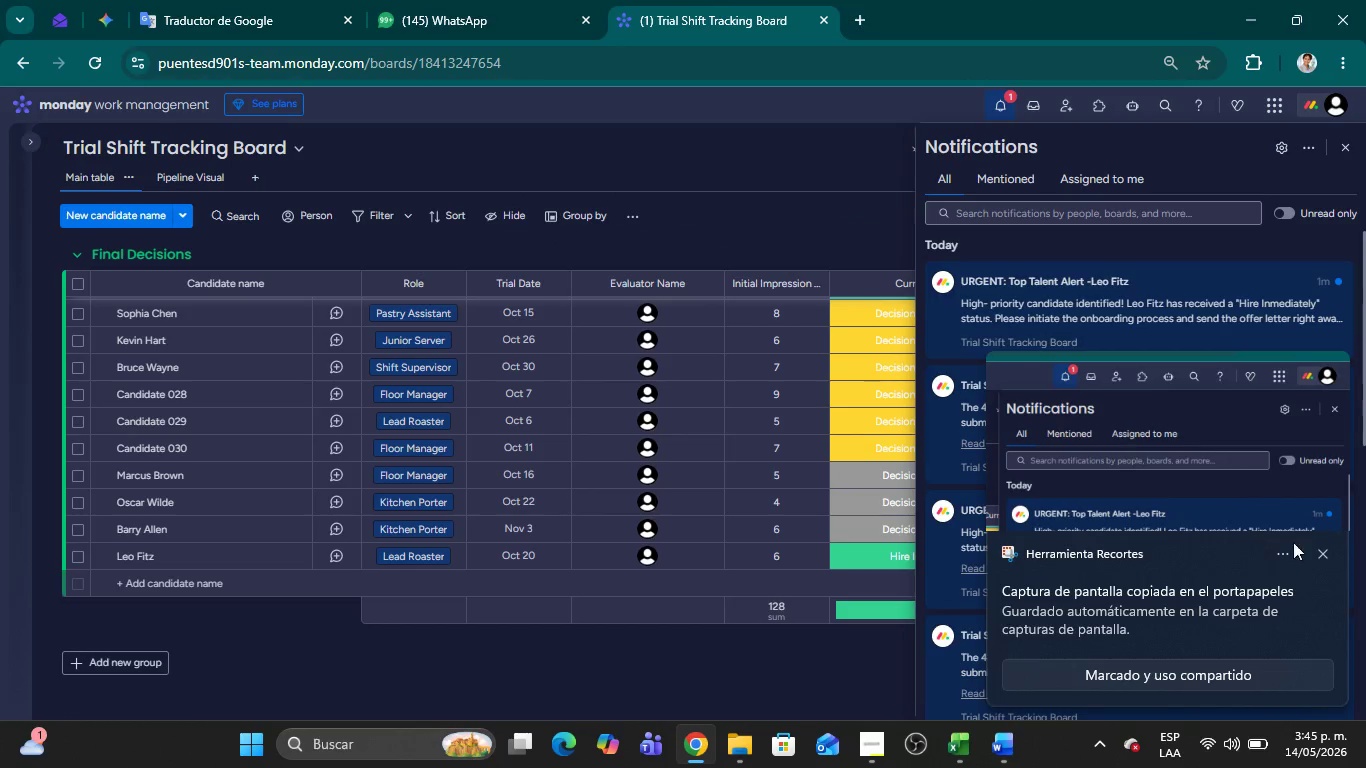 
left_click([1327, 548])
 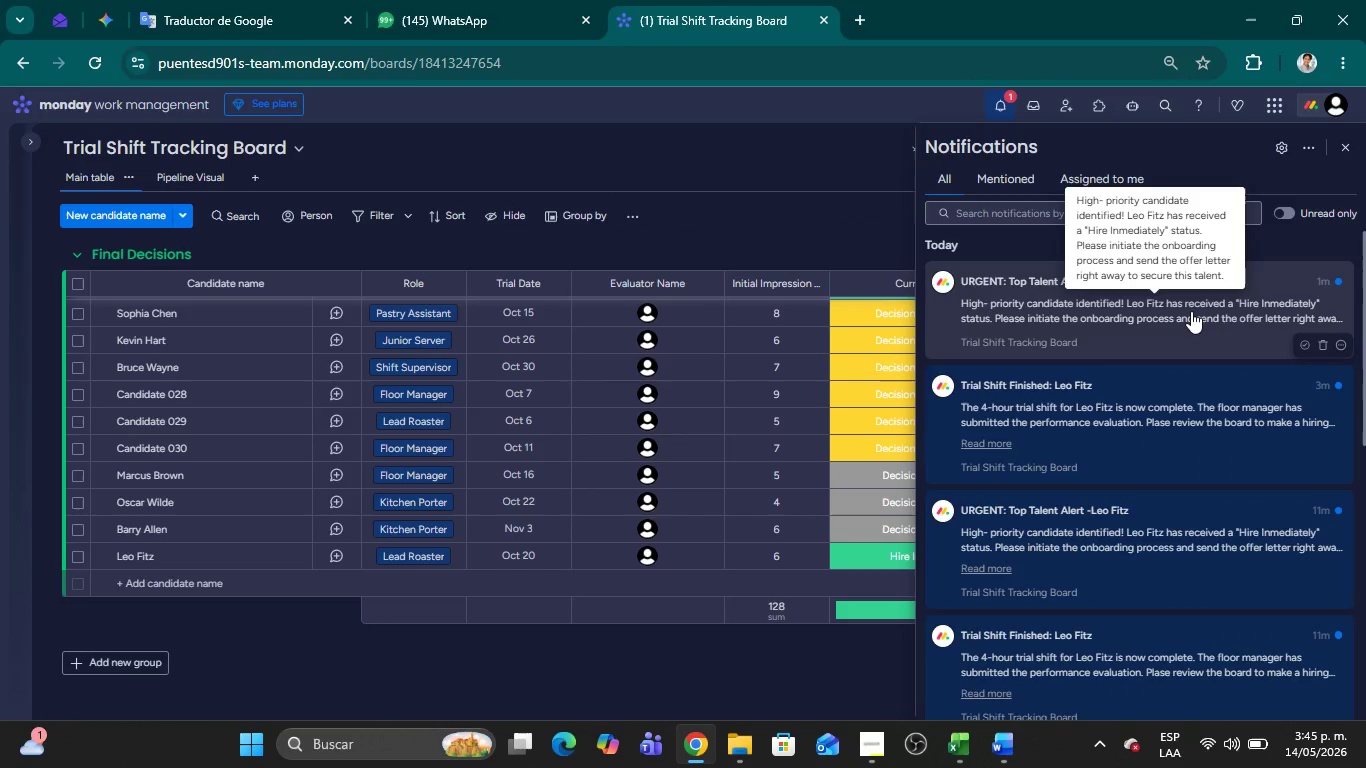 
key(Meta+Shift+MetaLeft)
 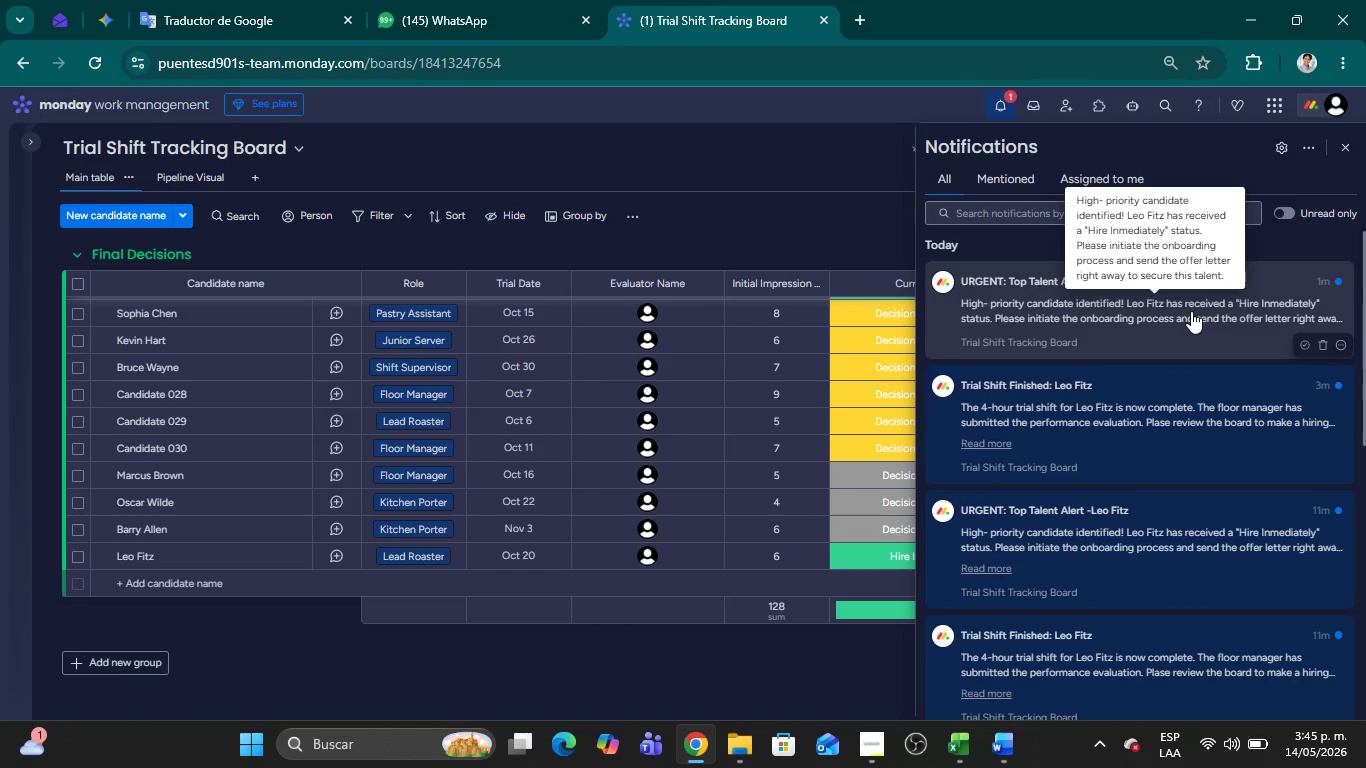 
key(Meta+Shift+S)
 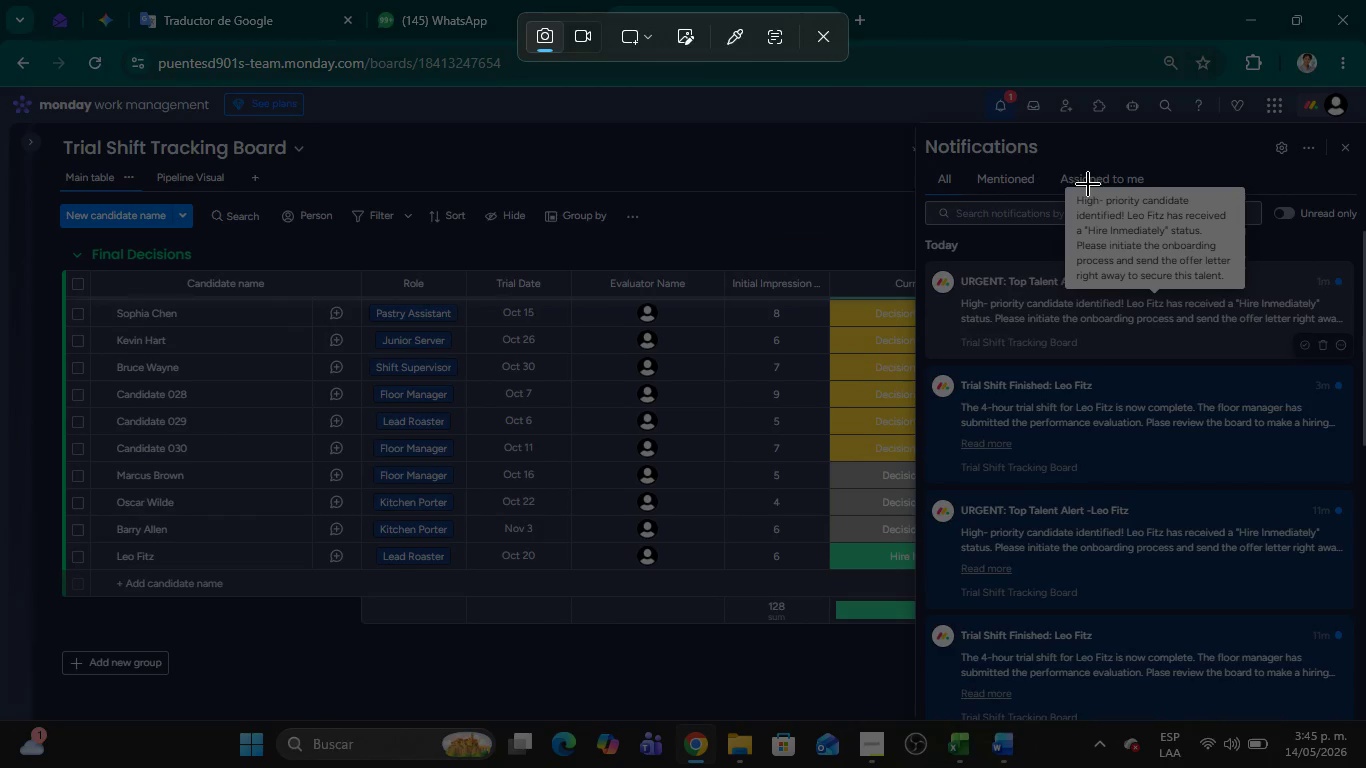 
left_click_drag(start_coordinate=[1052, 178], to_coordinate=[1260, 298])
 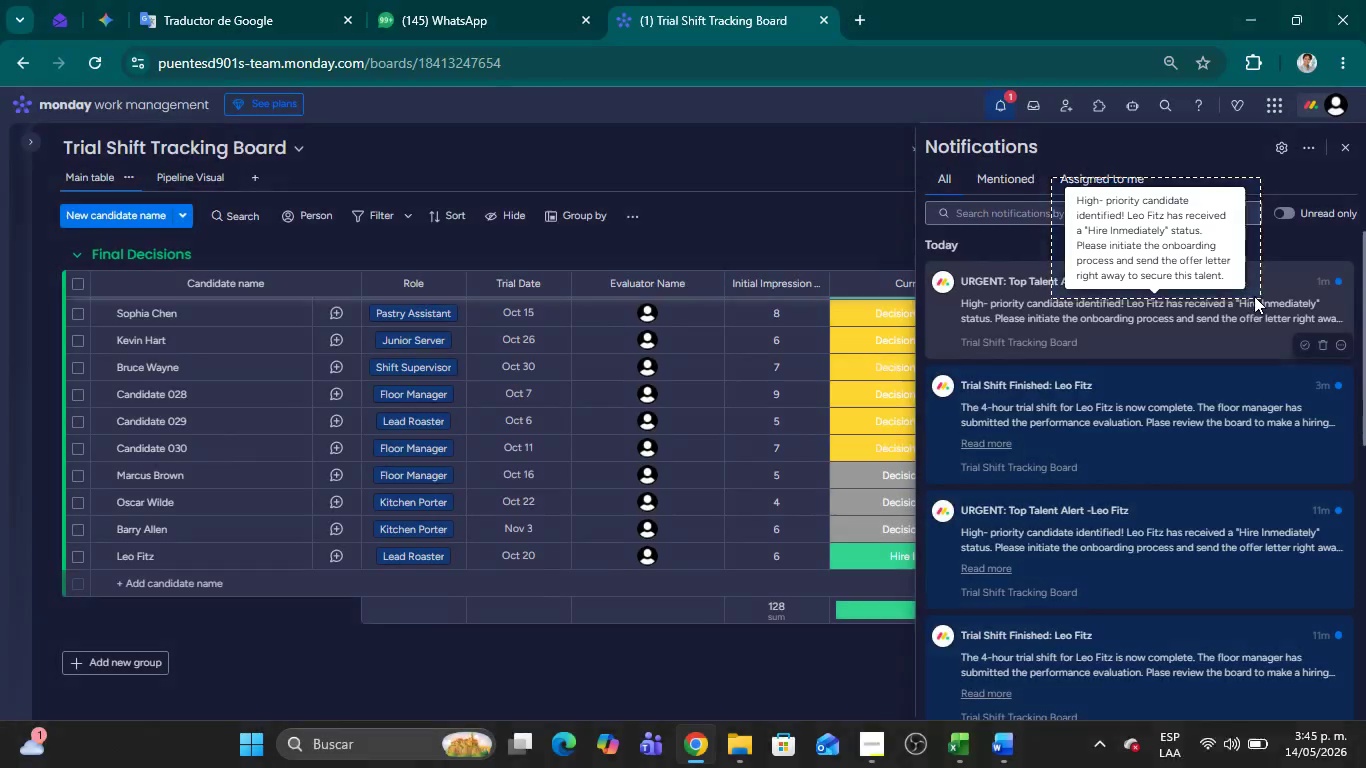 
key(Alt+AltLeft)
 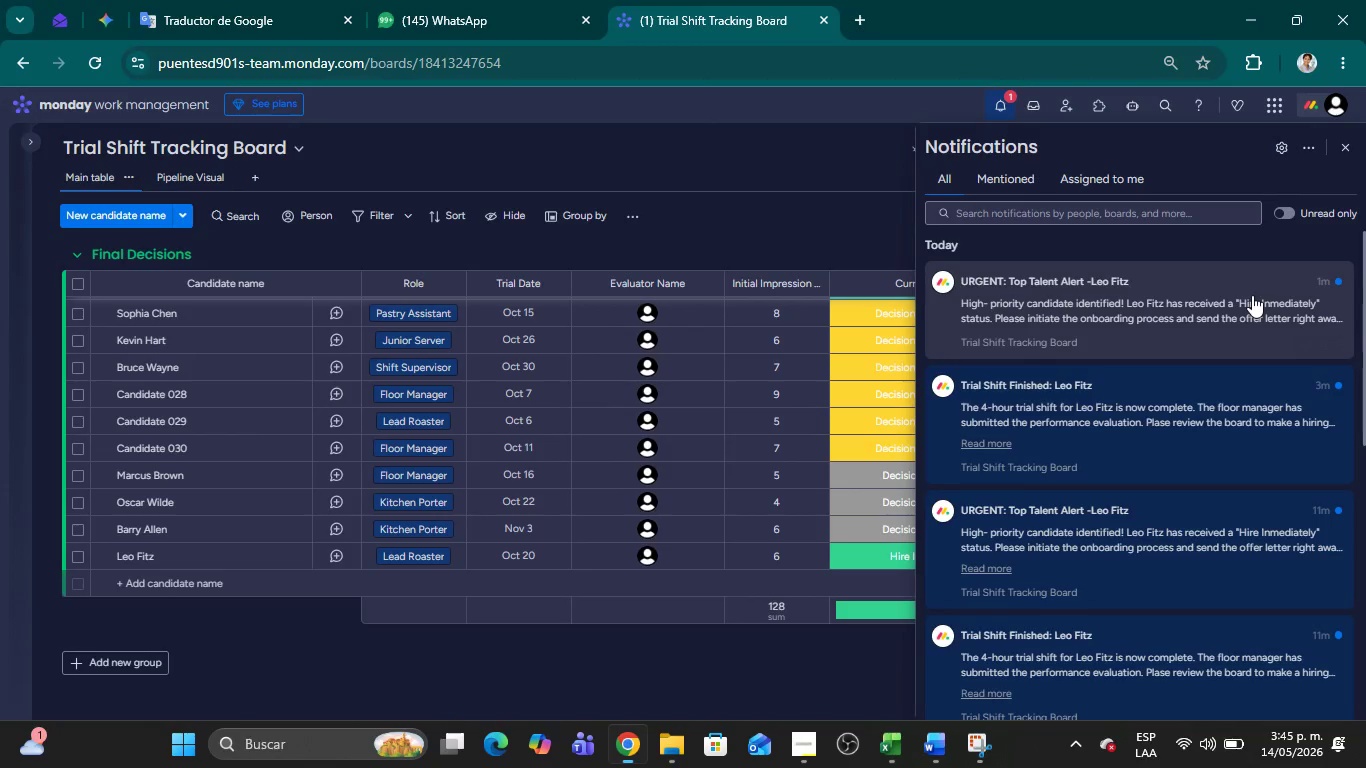 
key(Alt+Tab)
 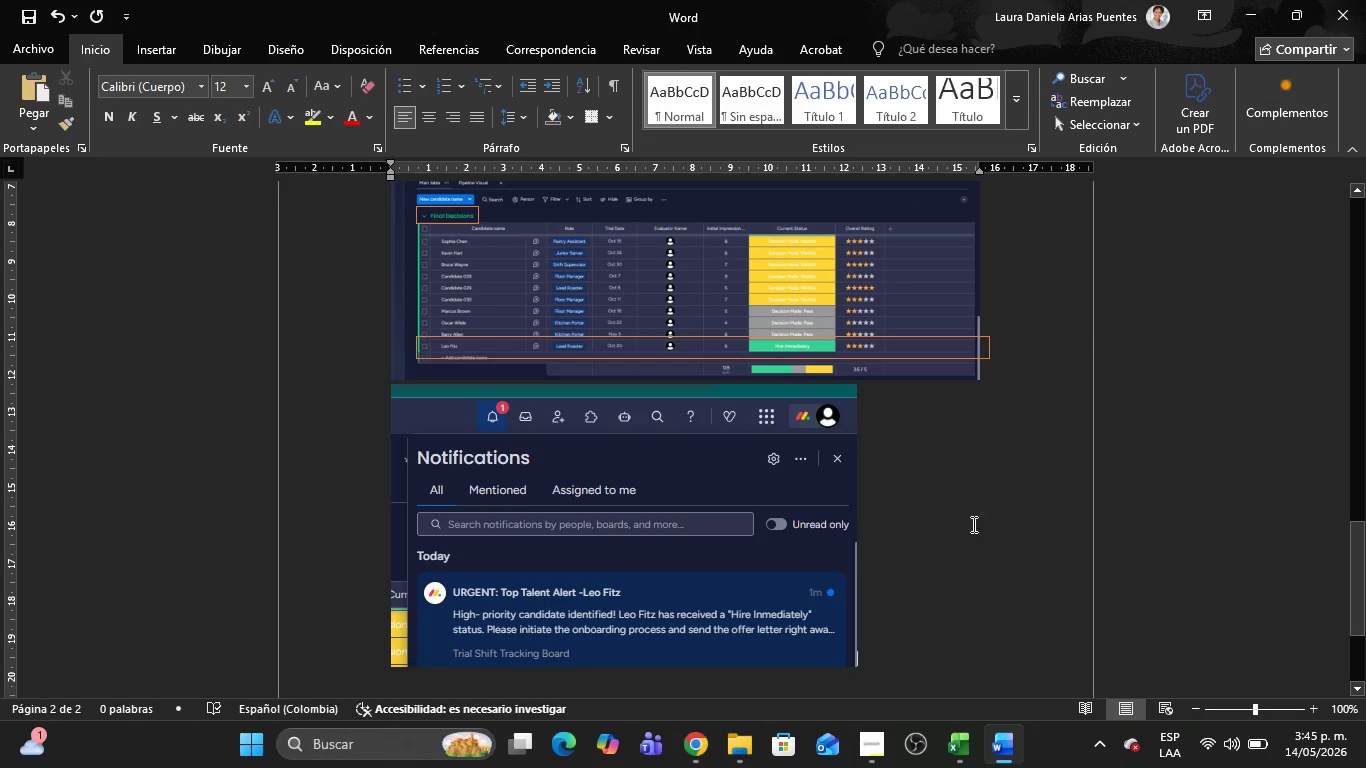 
left_click([936, 540])
 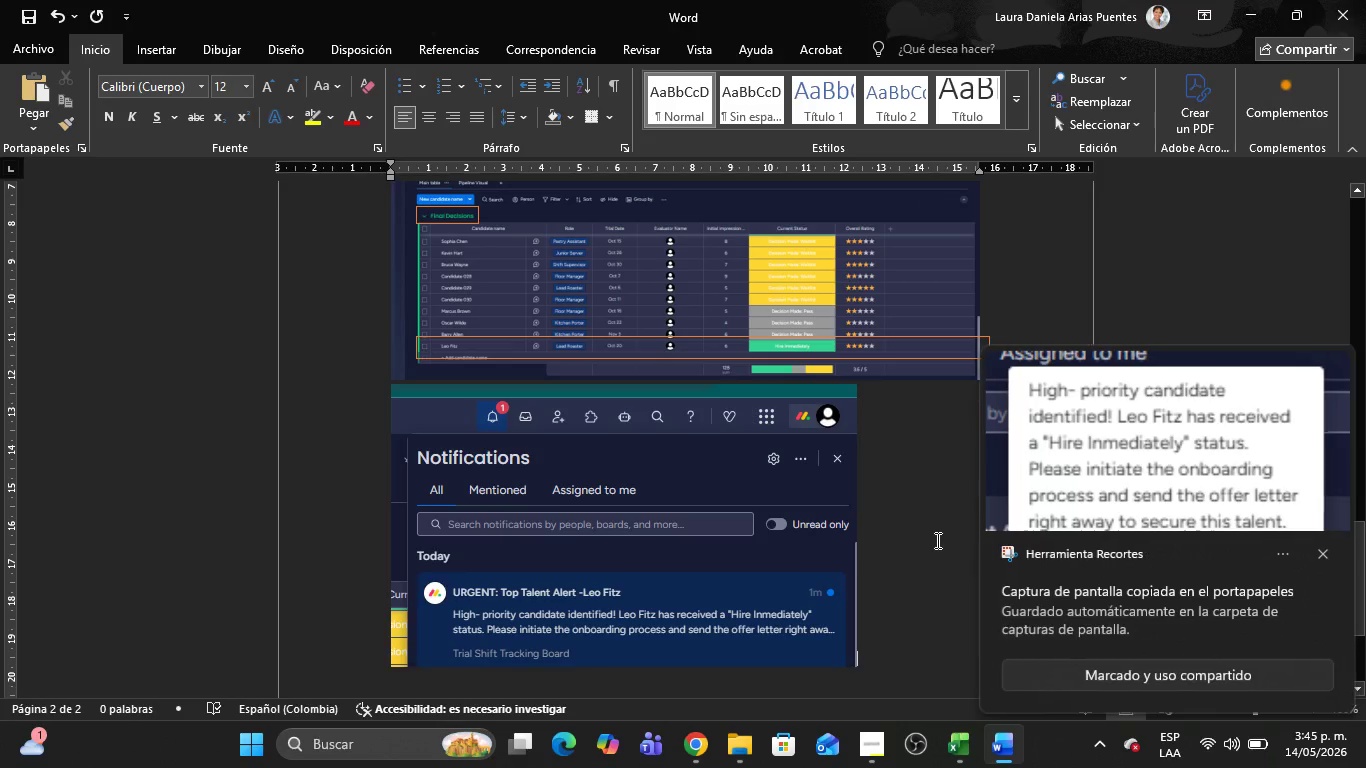 
key(Control+V)
 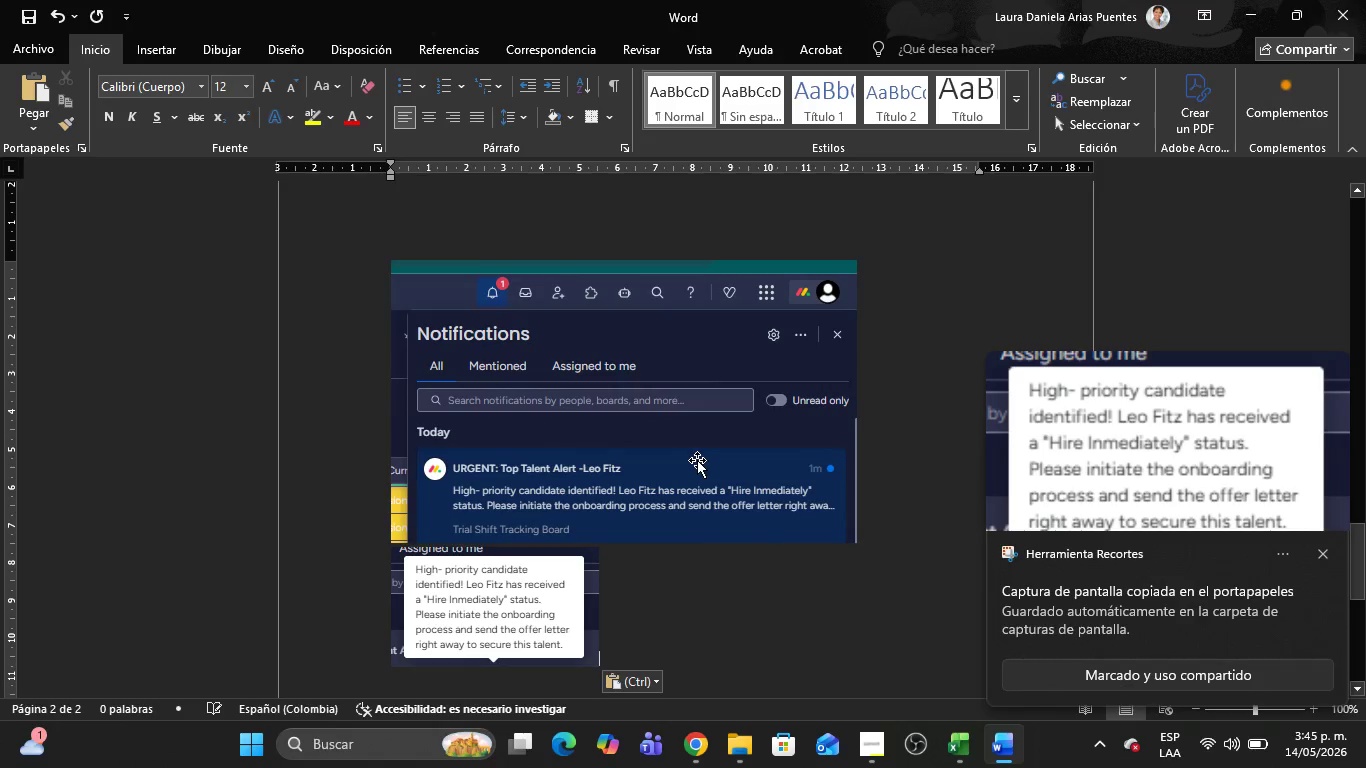 
left_click([760, 475])
 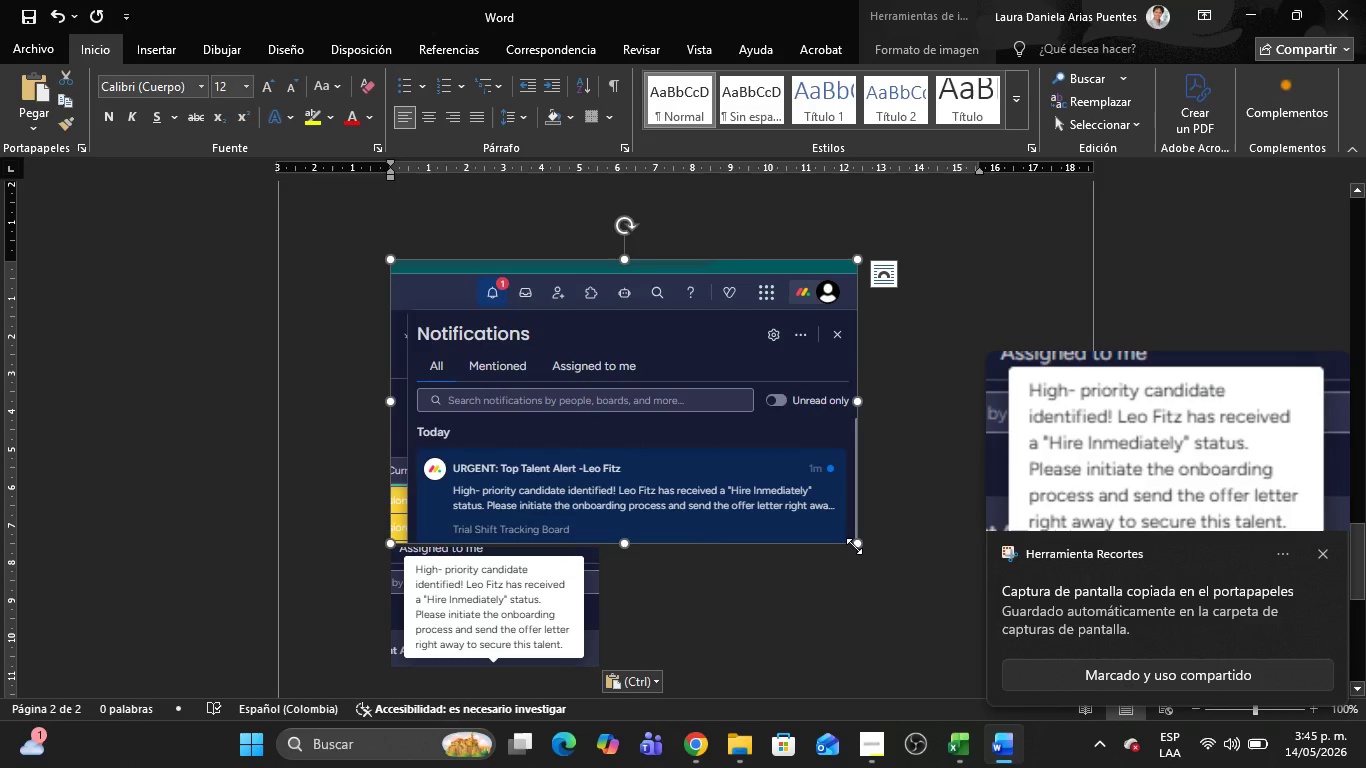 
left_click_drag(start_coordinate=[855, 546], to_coordinate=[689, 471])
 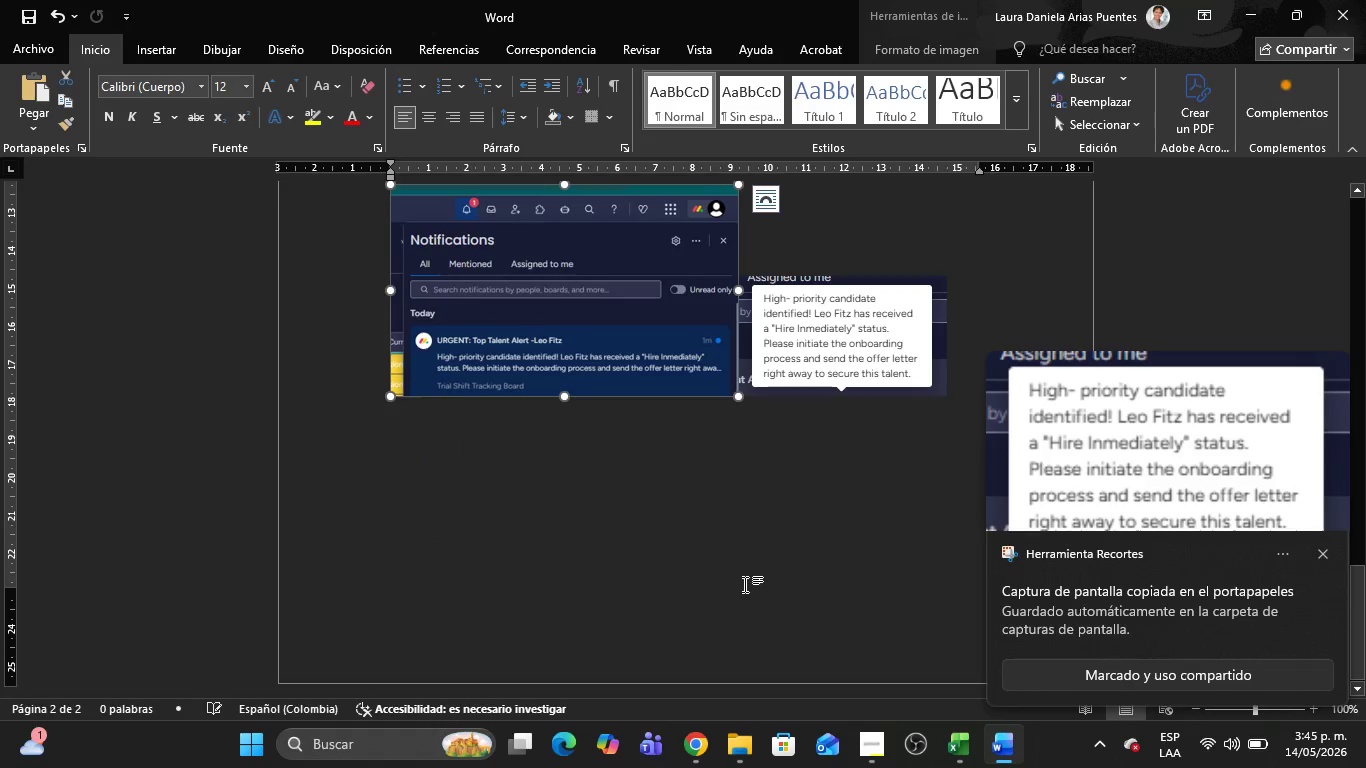 
left_click([51, 53])
 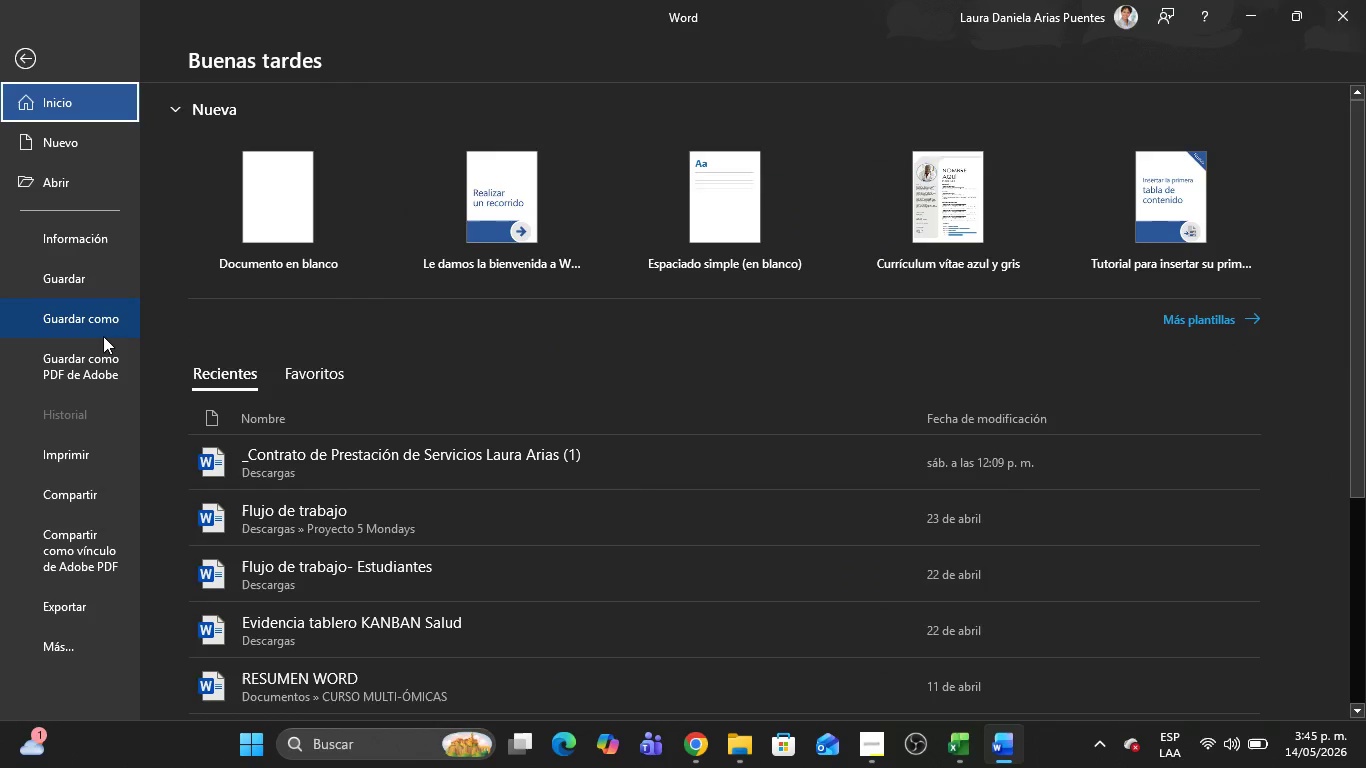 
scroll: coordinate [747, 588], scroll_direction: up, amount: 6.0
 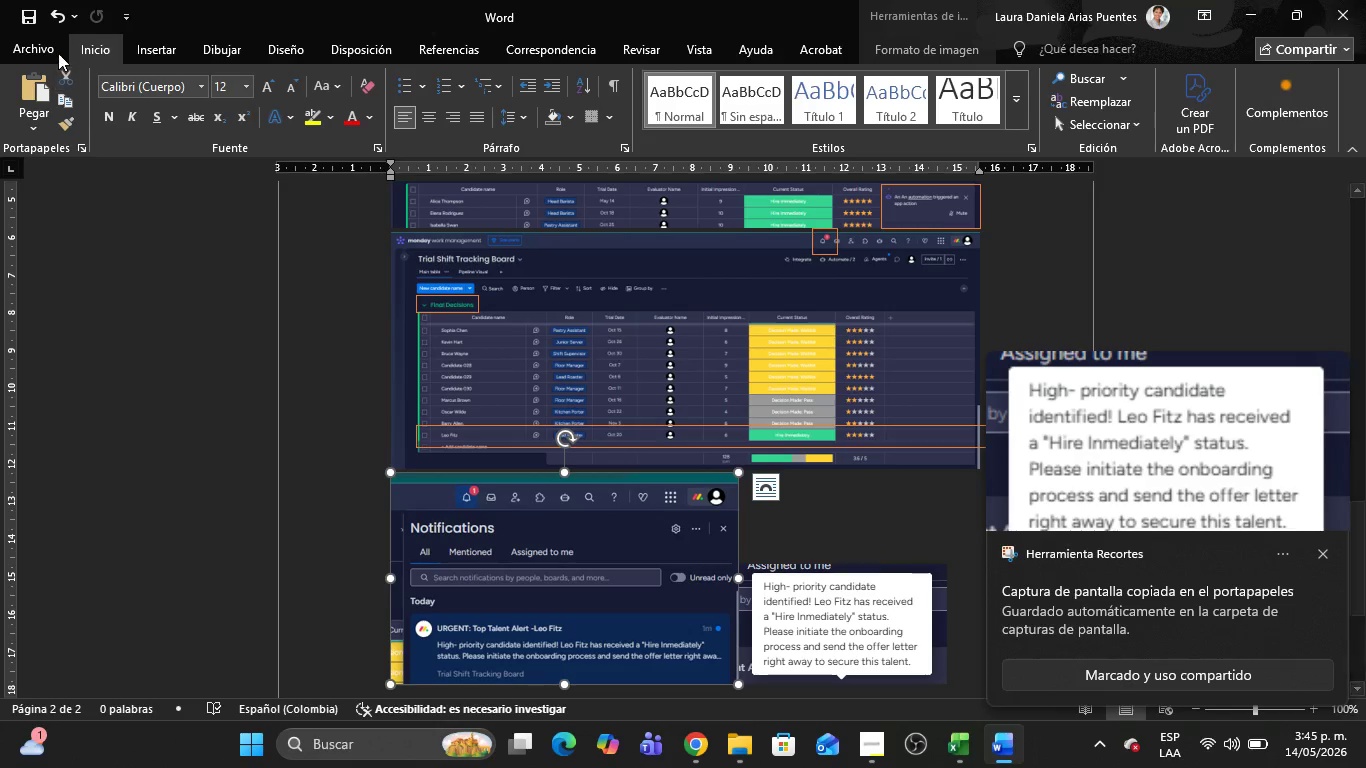 
left_click([95, 331])
 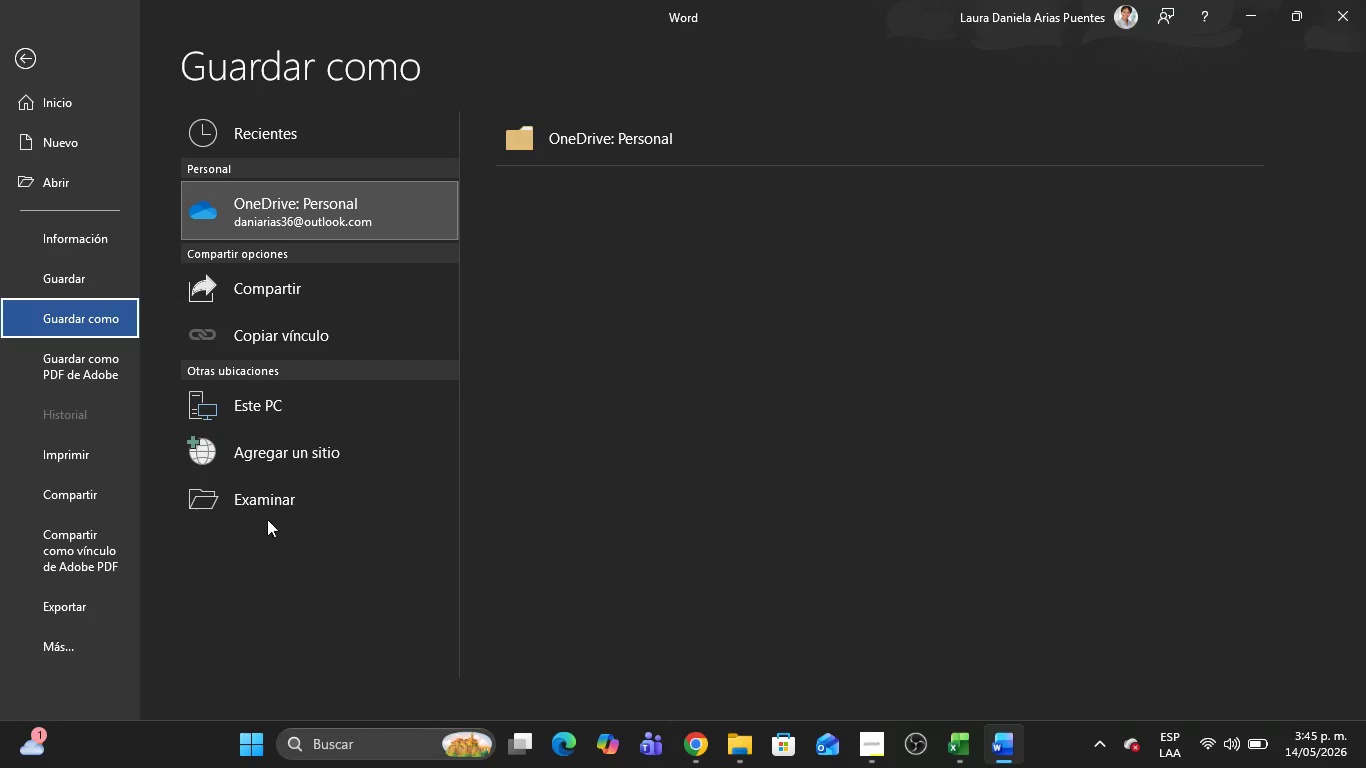 
left_click([269, 506])
 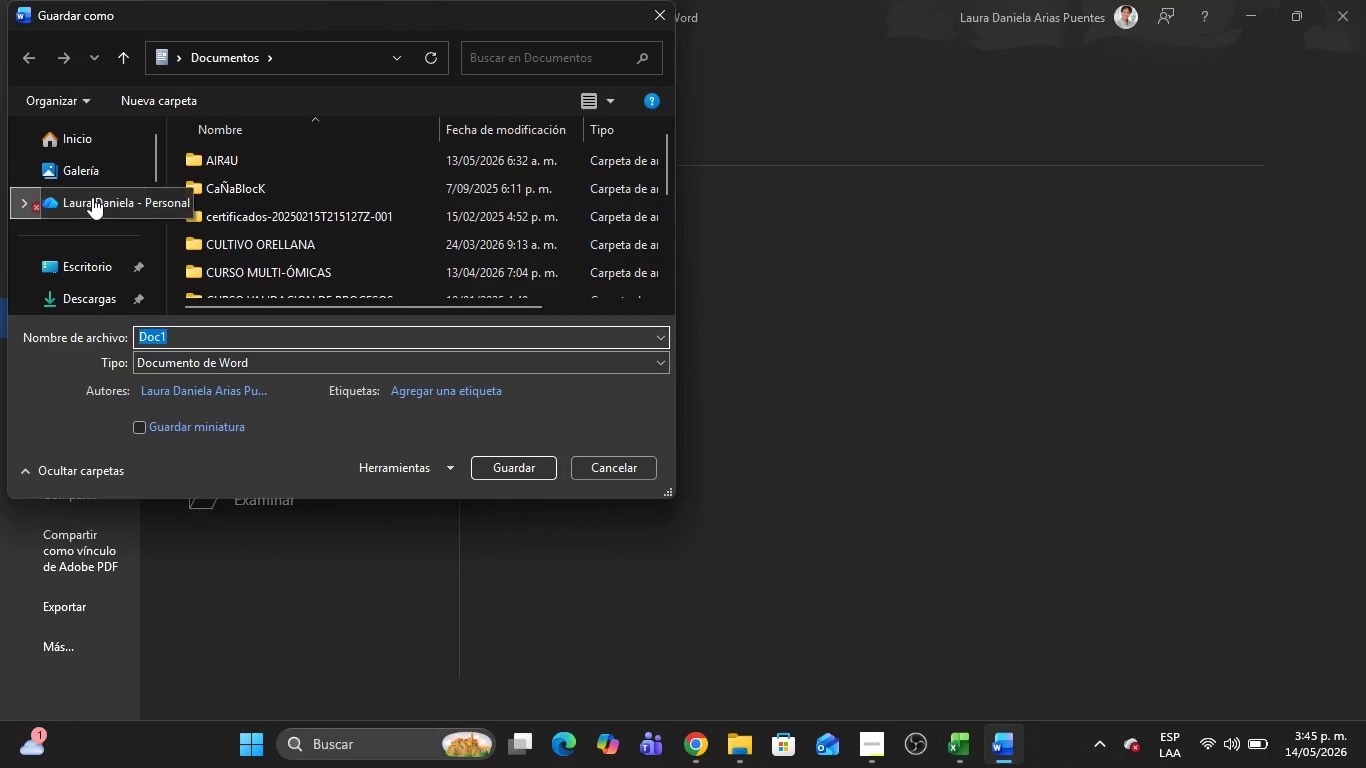 
left_click([78, 297])
 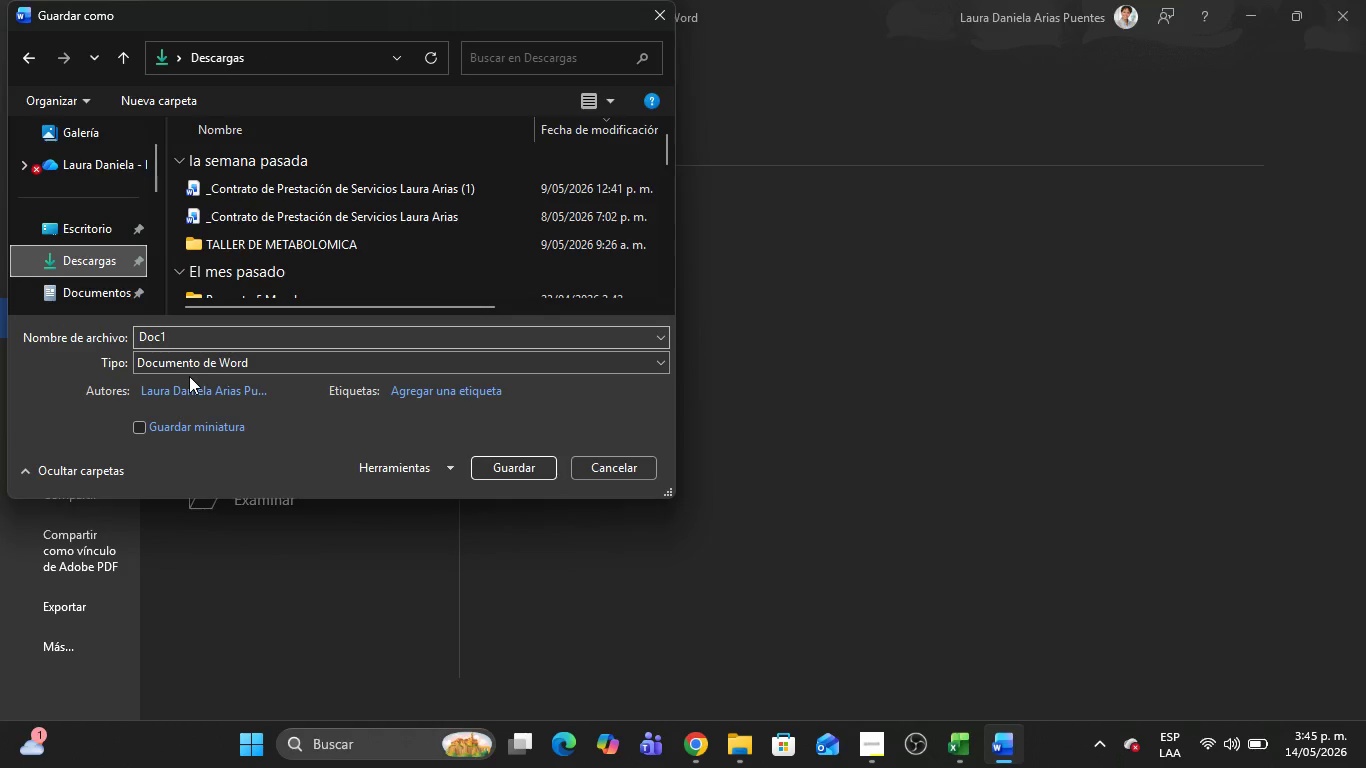 
left_click([180, 365])
 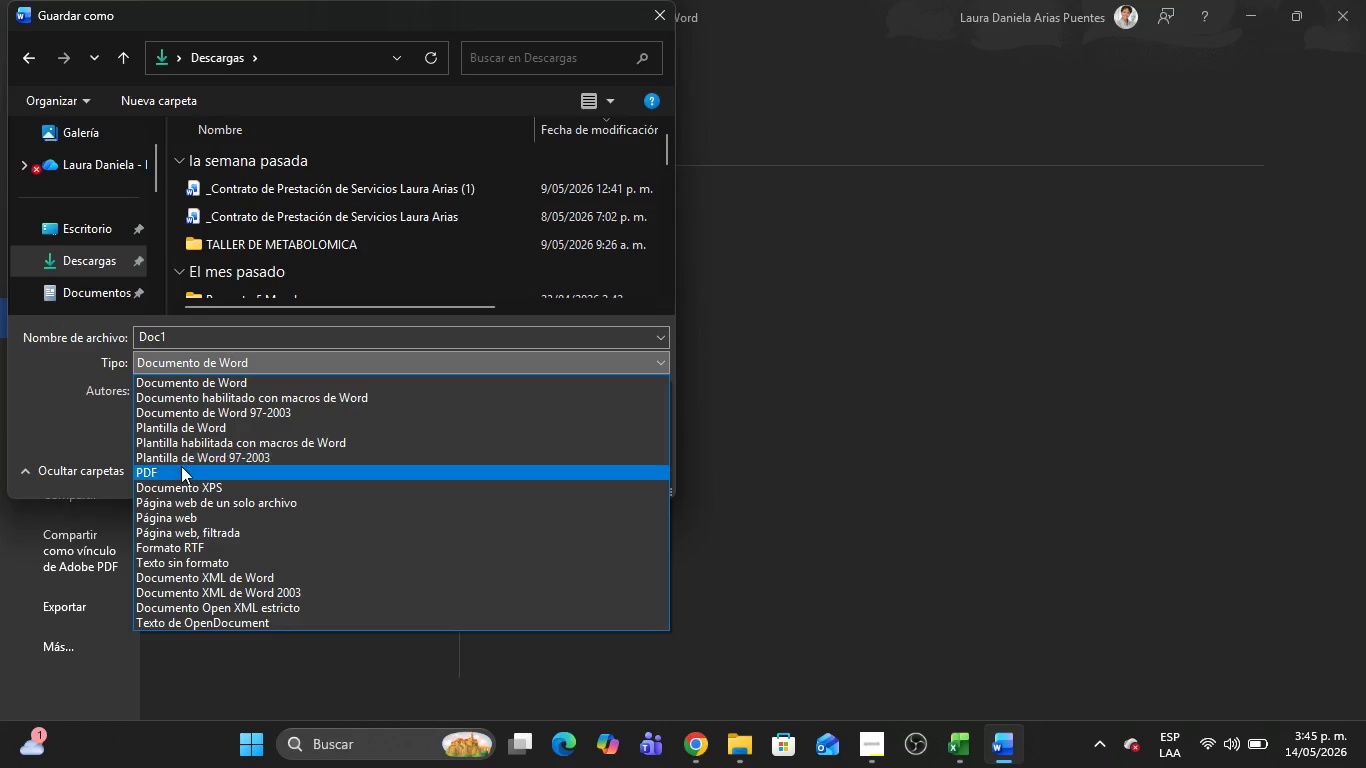 
left_click([178, 472])
 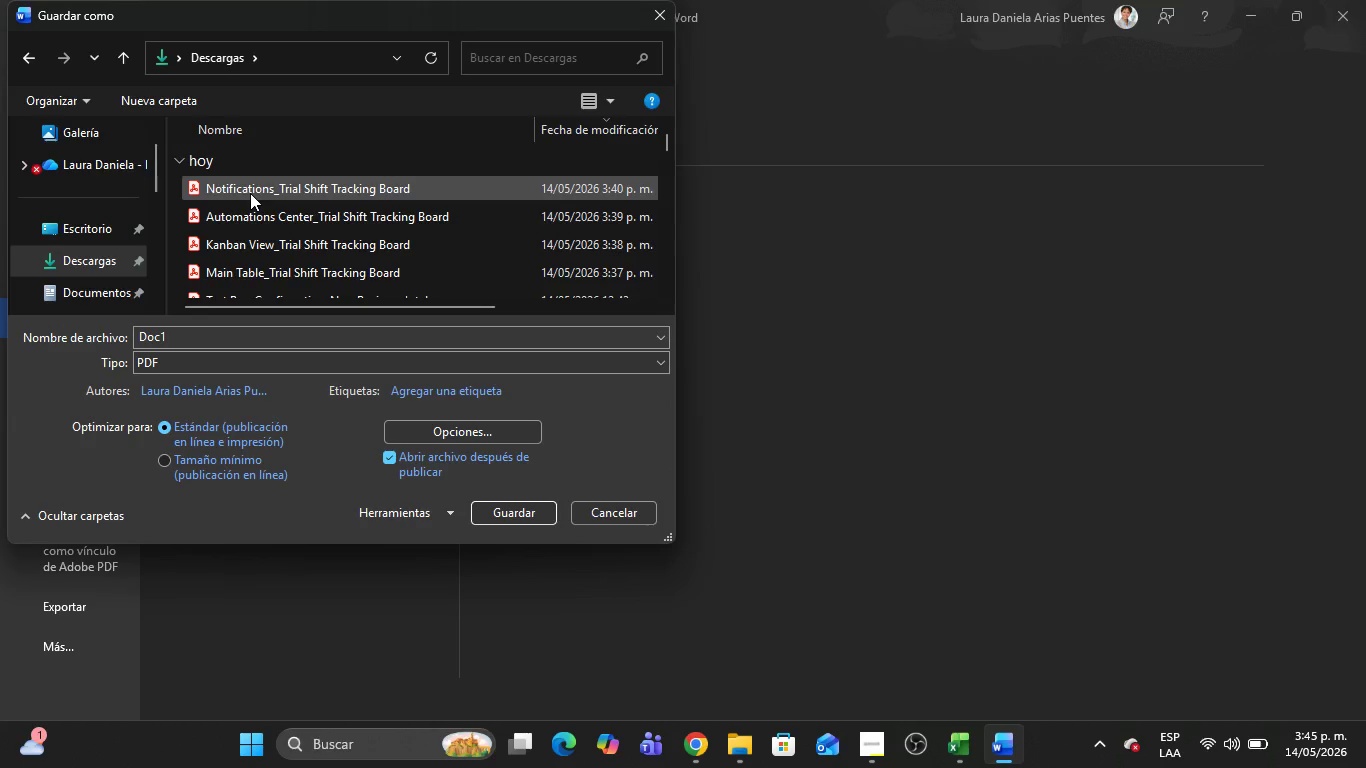 
left_click([250, 191])
 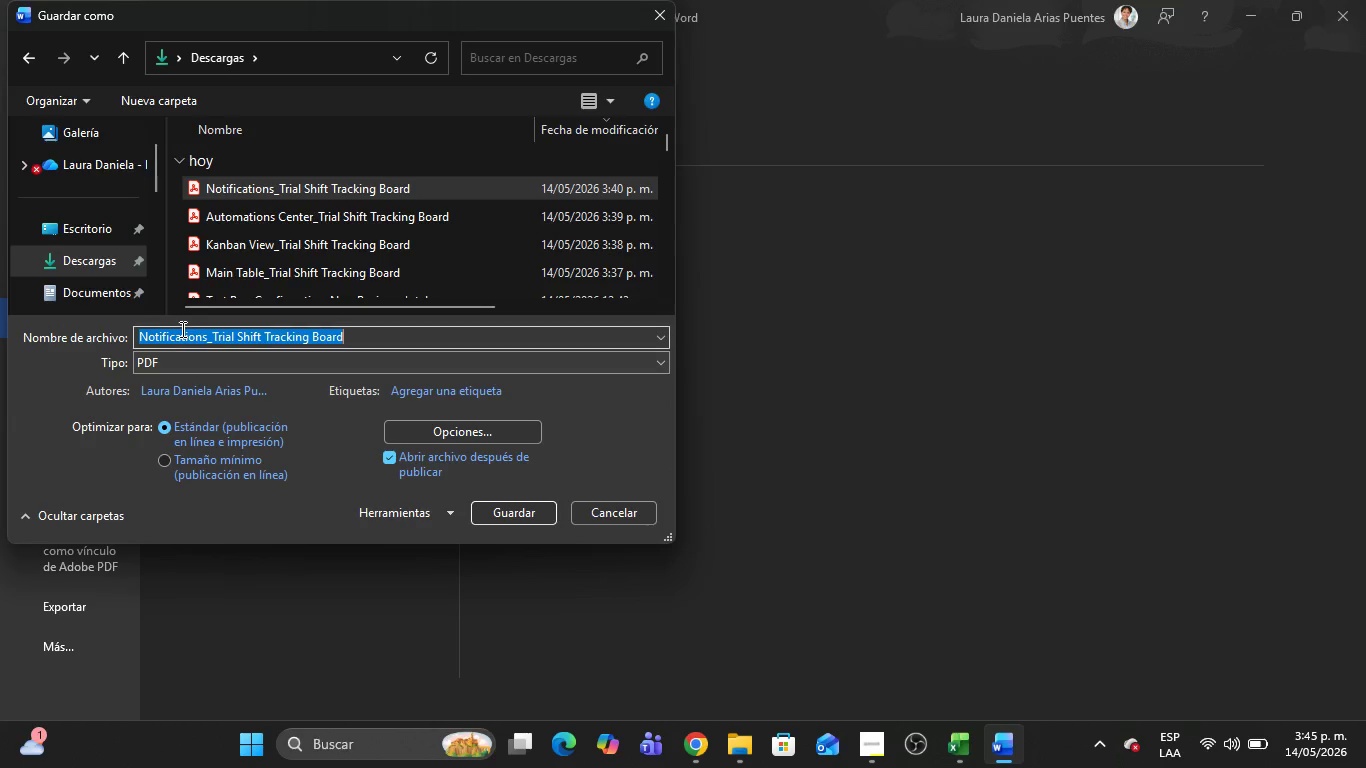 
double_click([181, 332])
 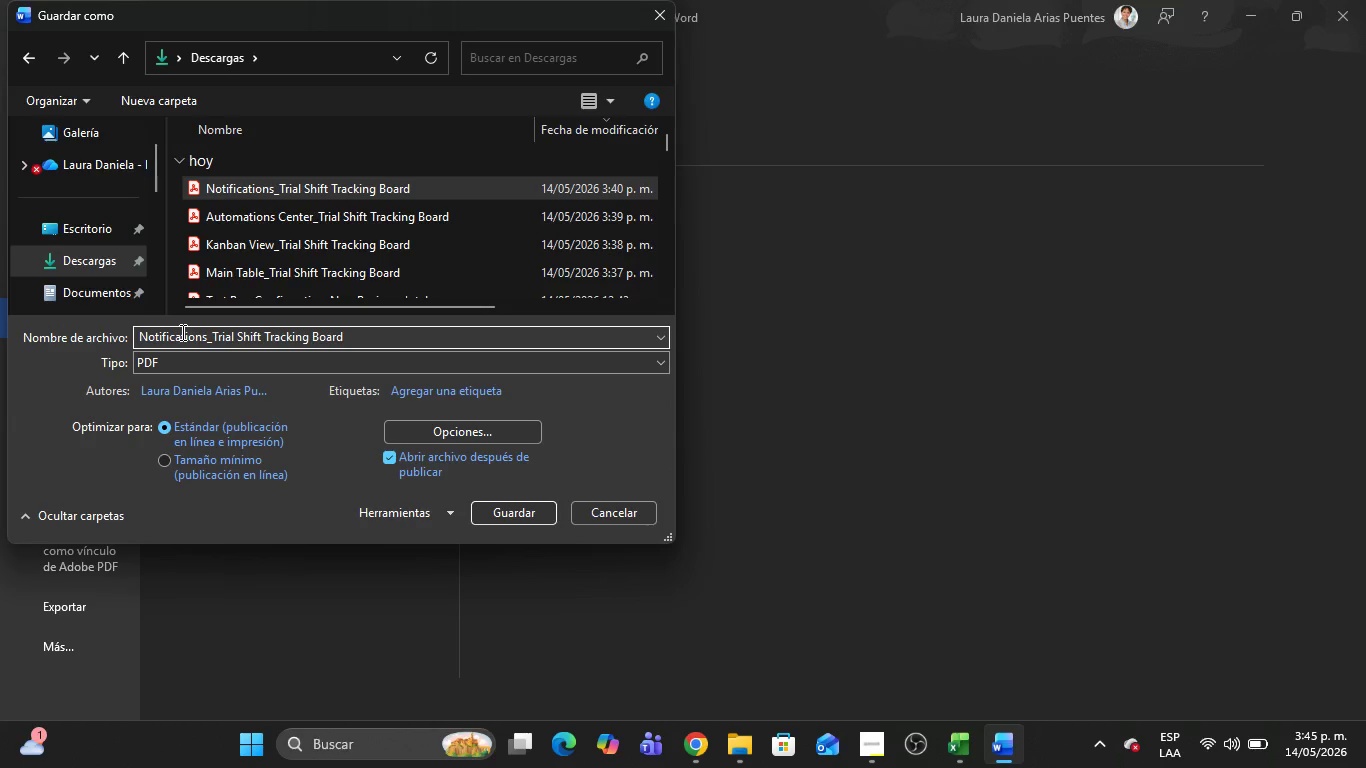 
hold_key(key=Backspace, duration=1.05)
 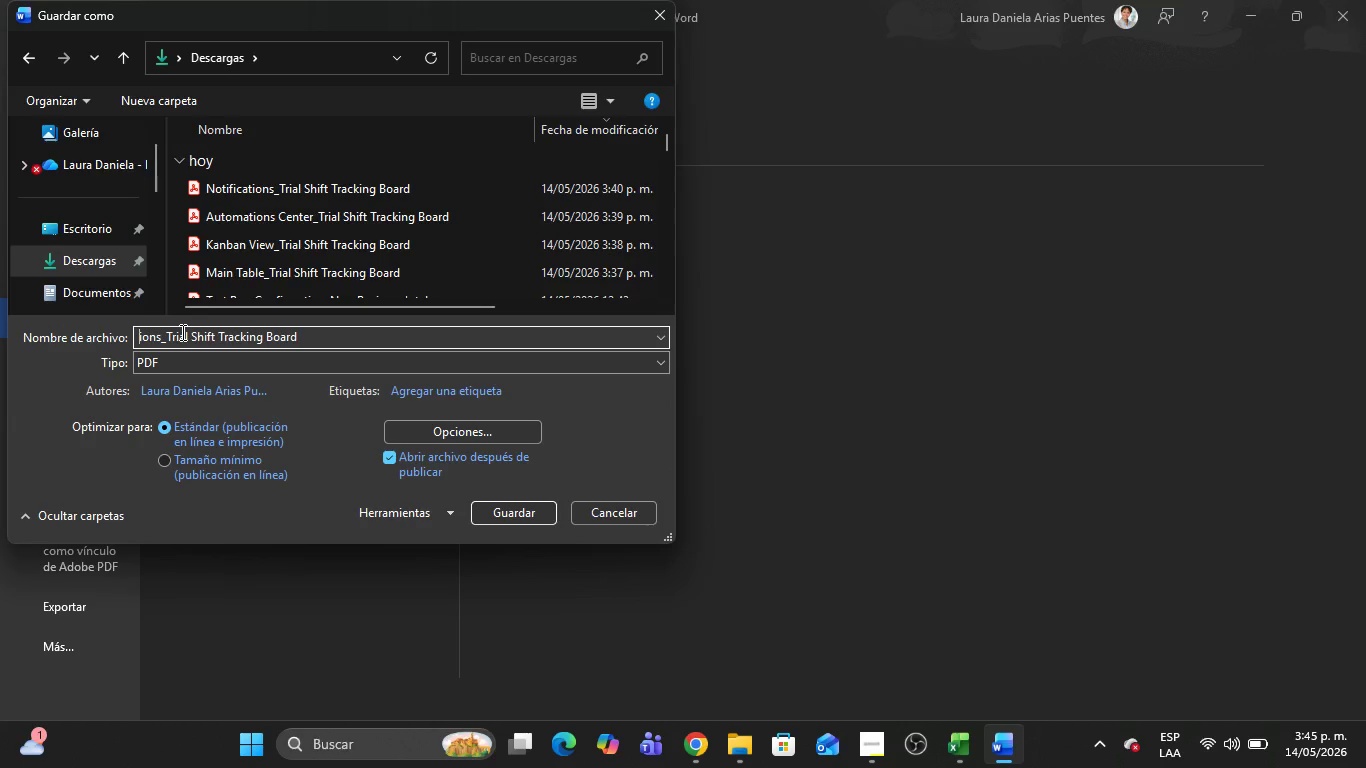 
type([Delete][Delete][Delete][Delete][Delete]Test Automations)
 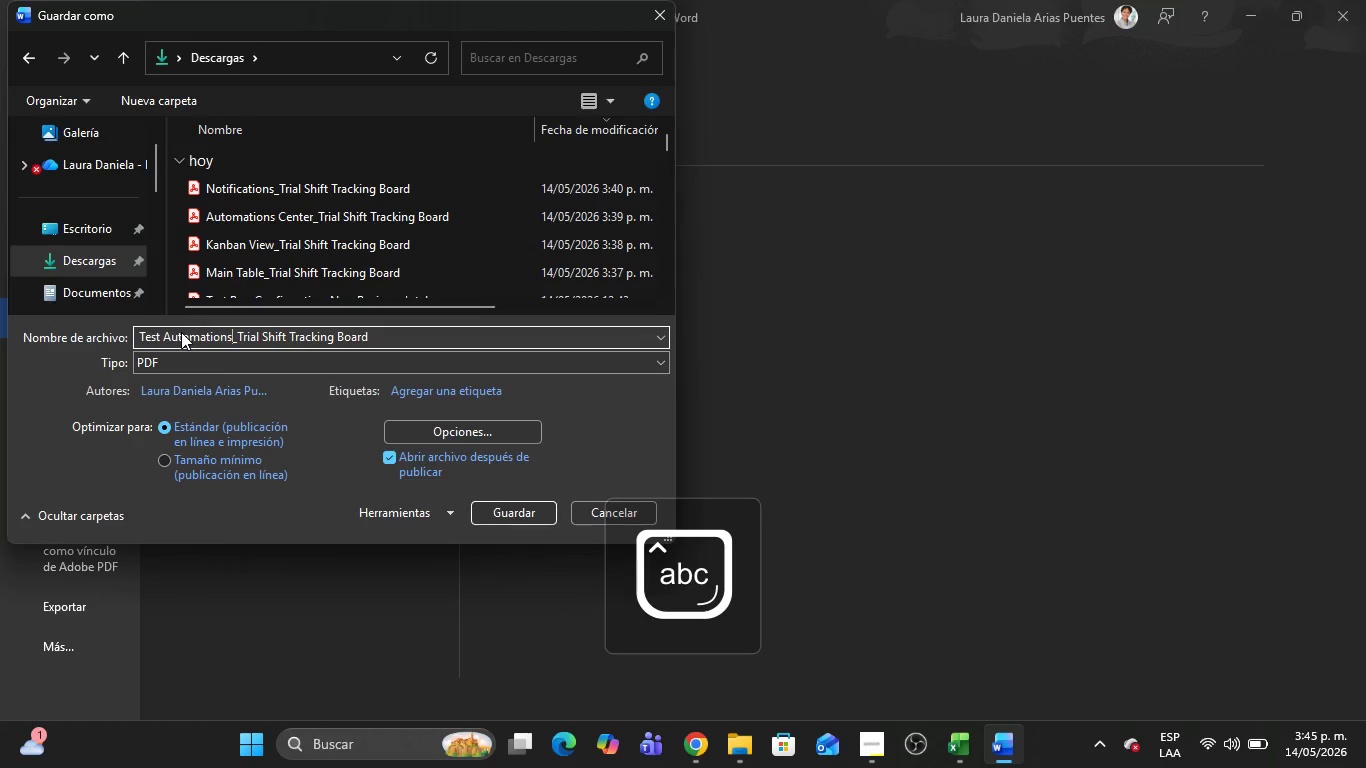 
key(Enter)
 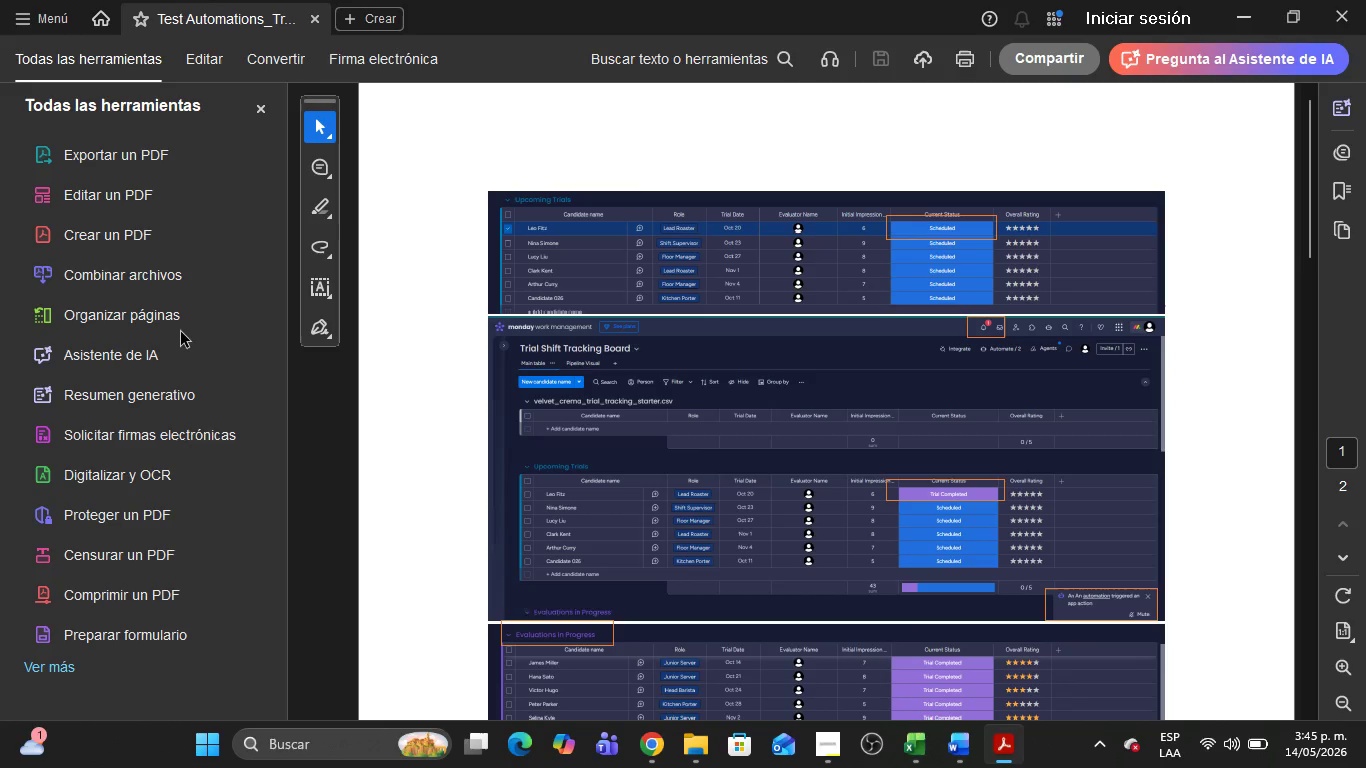 
wait(5.38)
 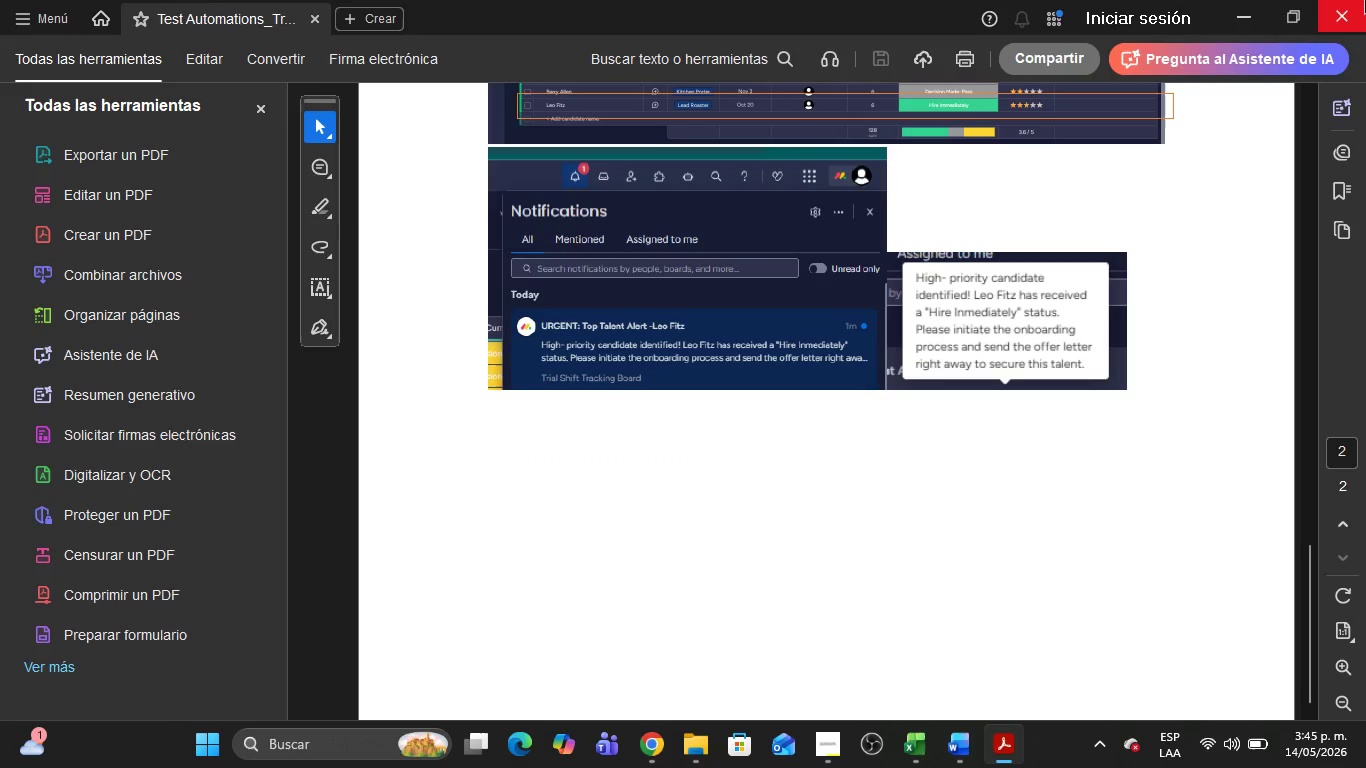 
left_click([1365, 0])
 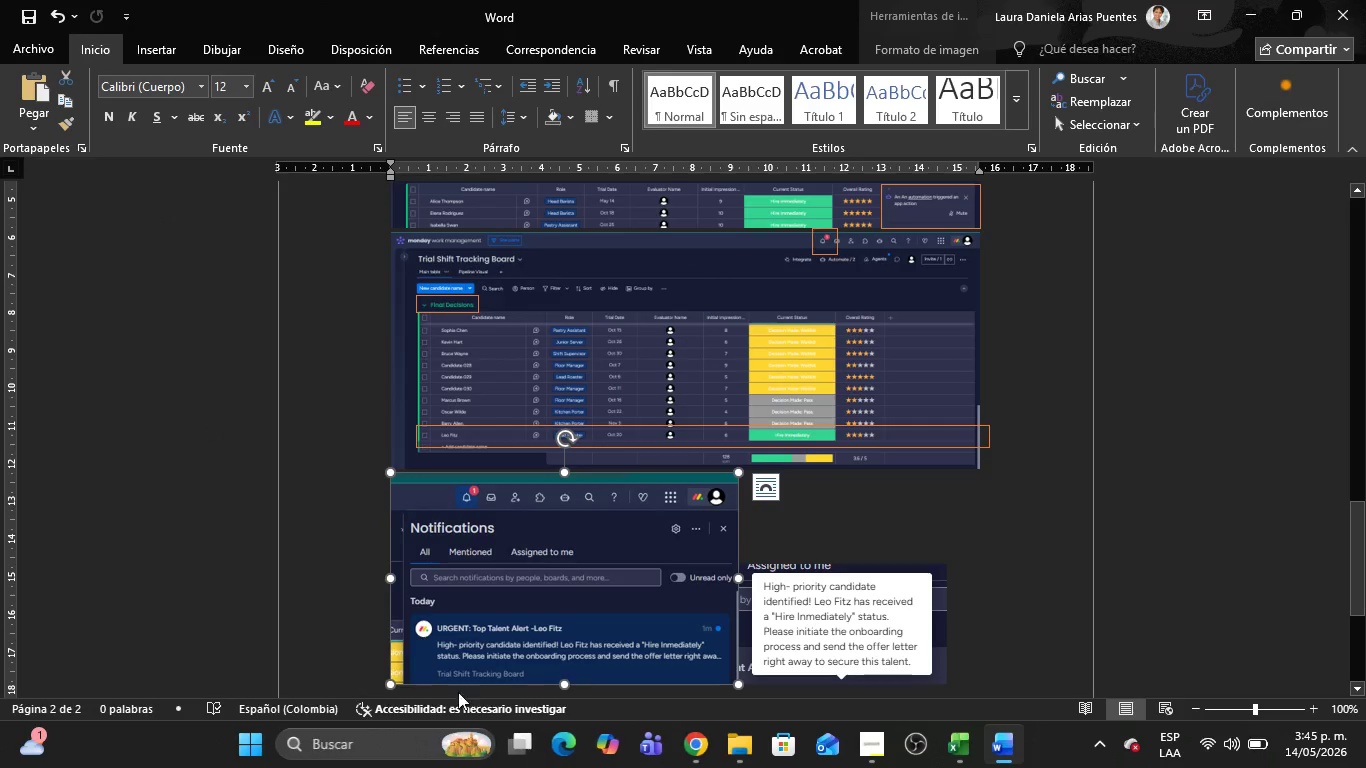 
scroll: coordinate [800, 359], scroll_direction: down, amount: 47.0
 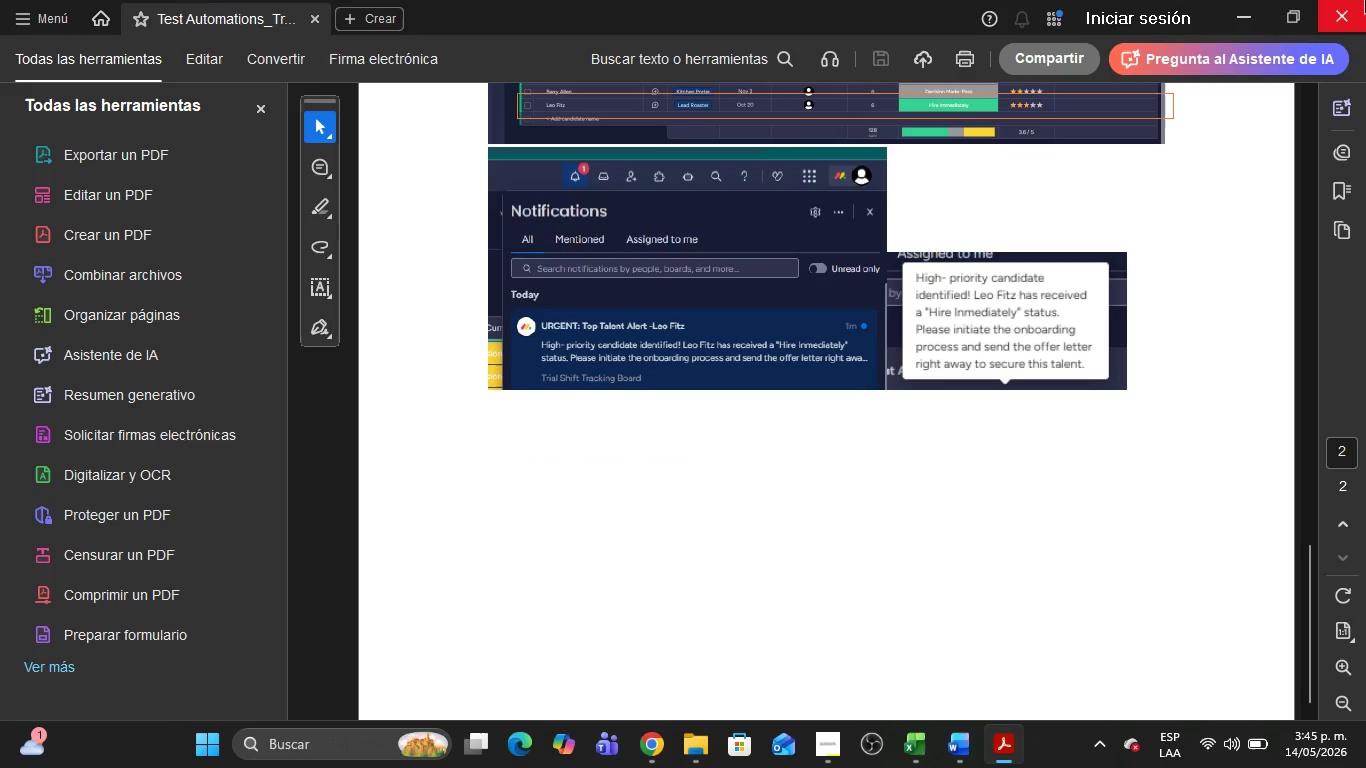 
left_click([623, 361])
 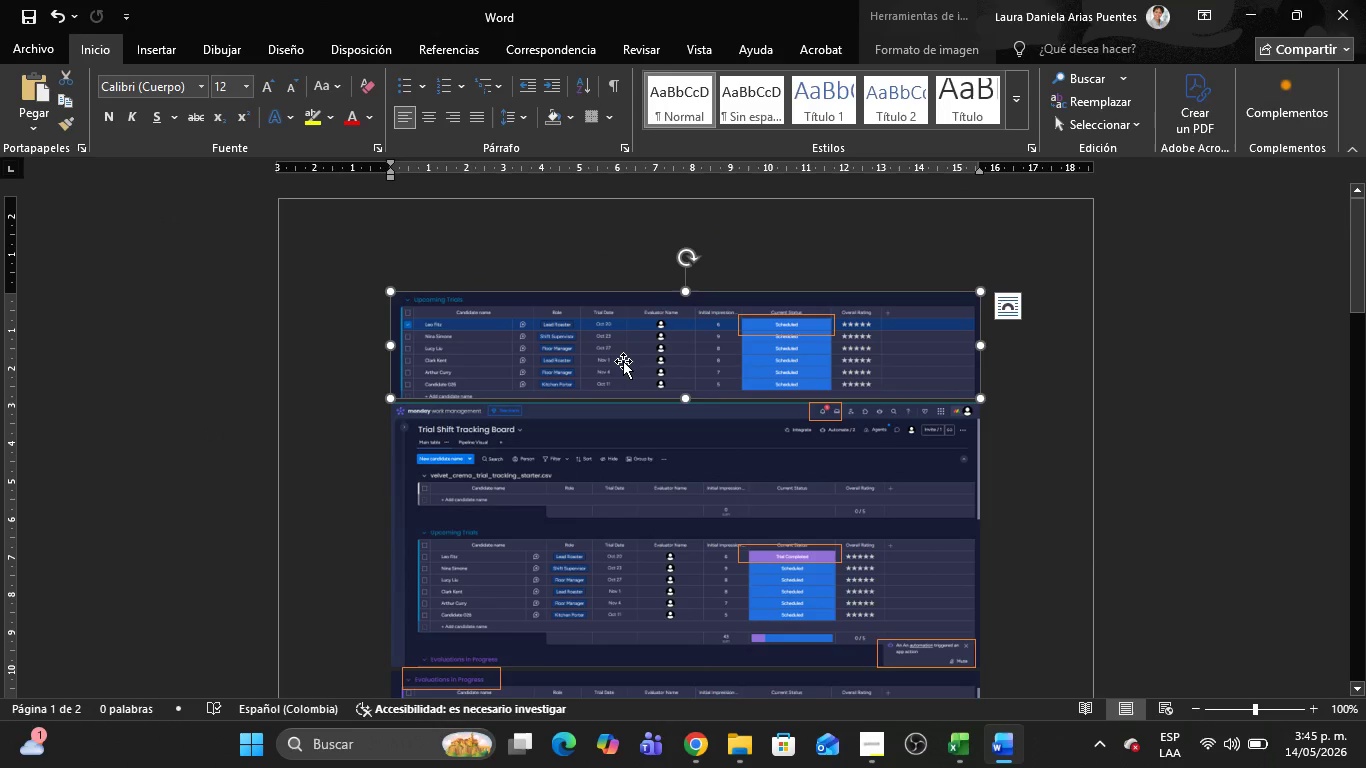 
key(Delete)
 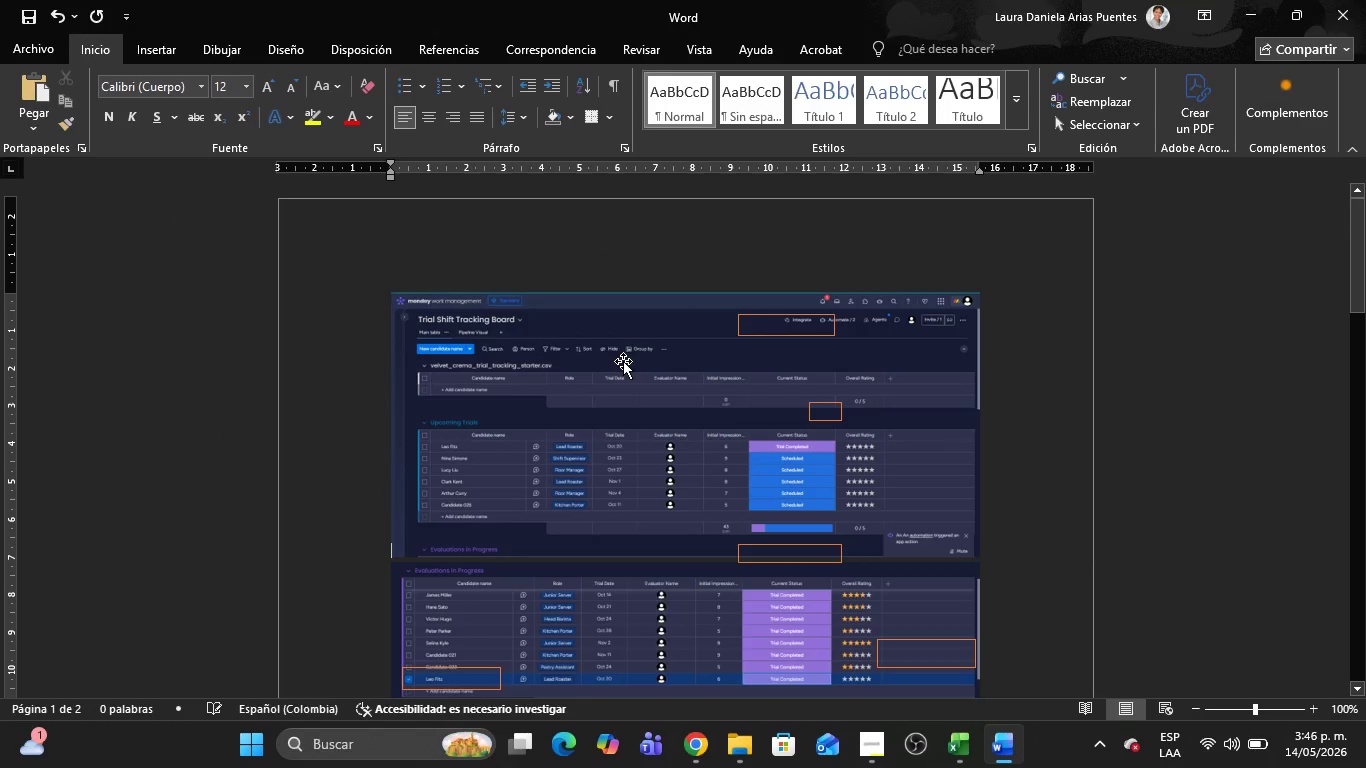 
left_click([623, 361])
 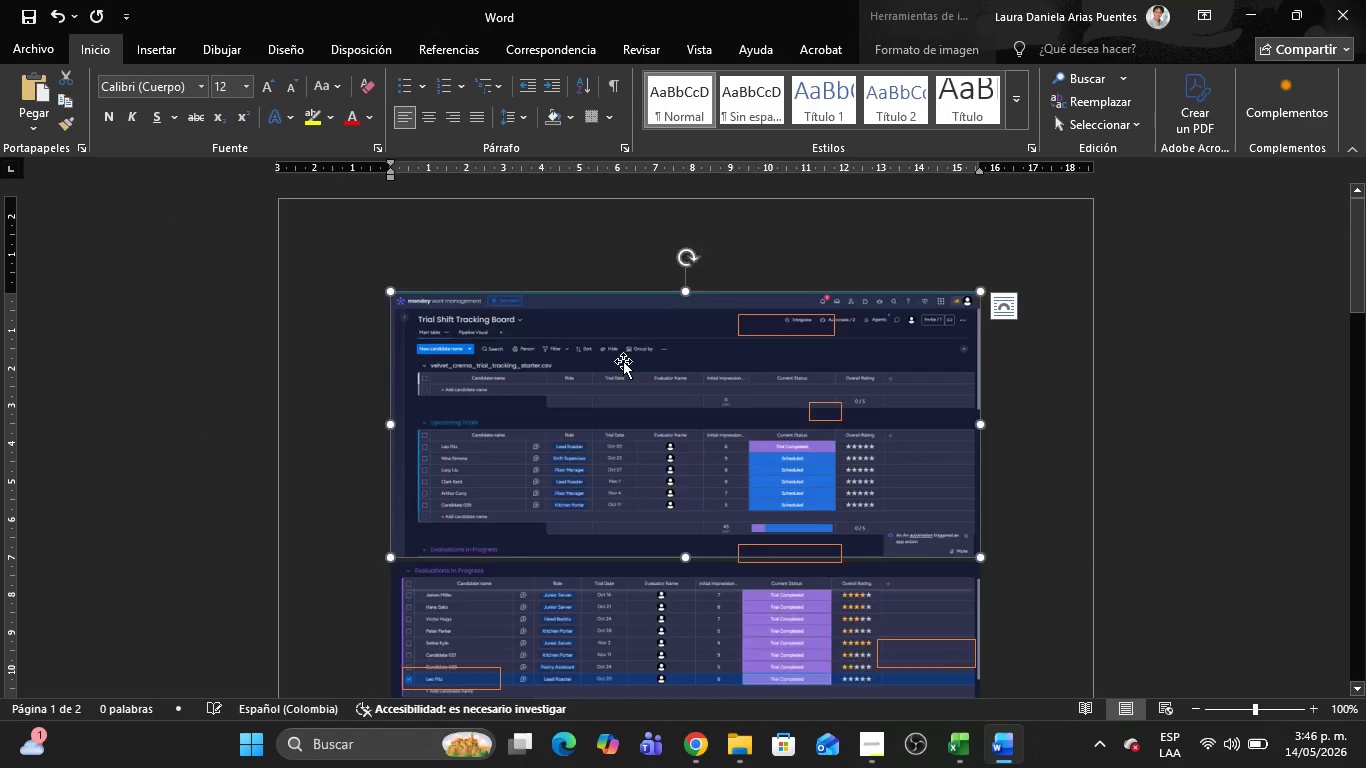 
key(Delete)
 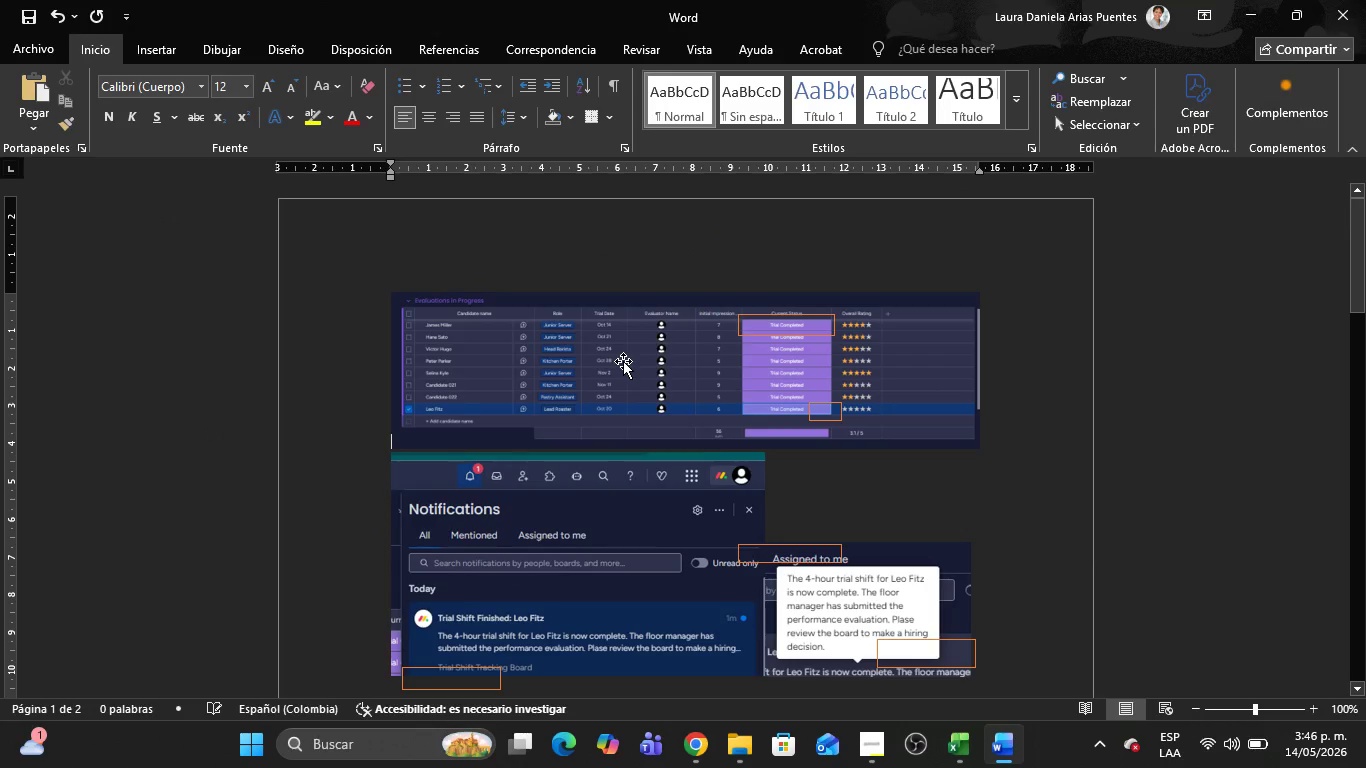 
left_click([623, 361])
 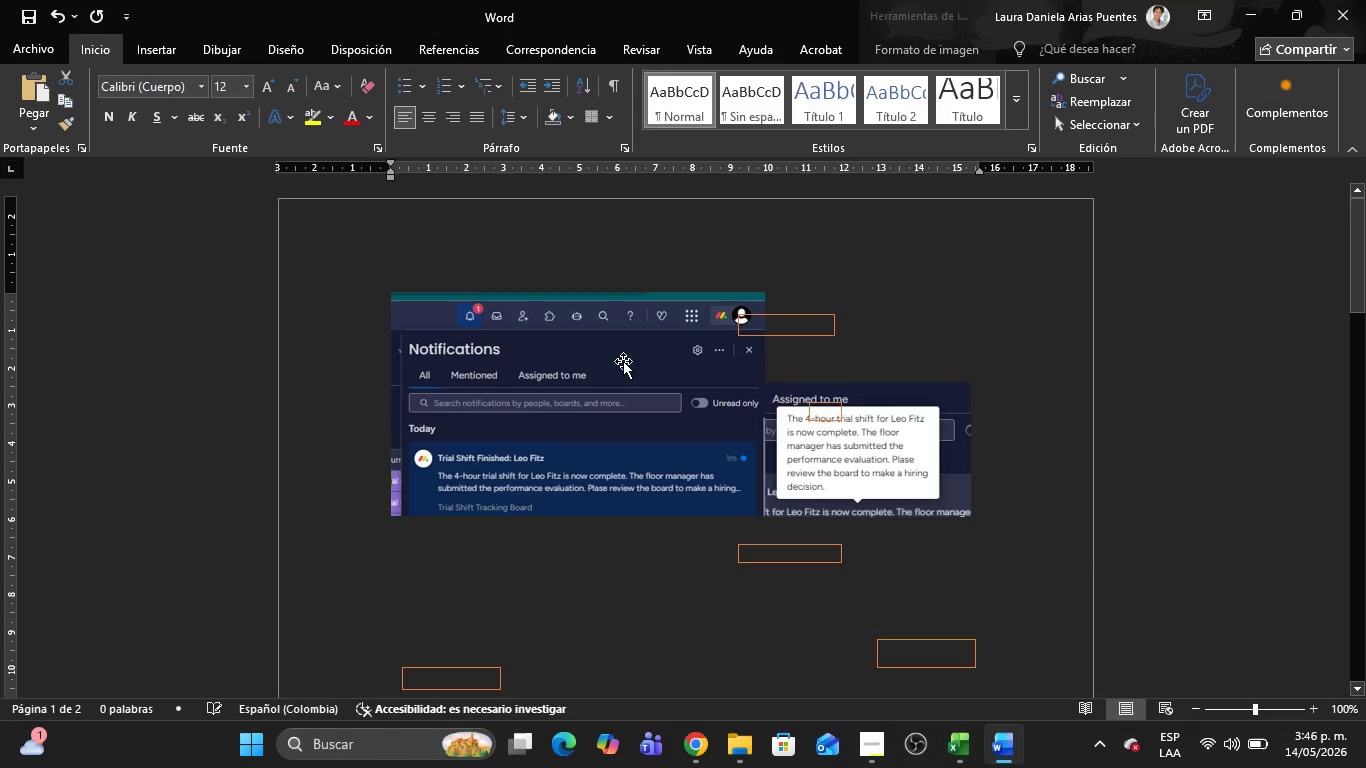 
key(Delete)
 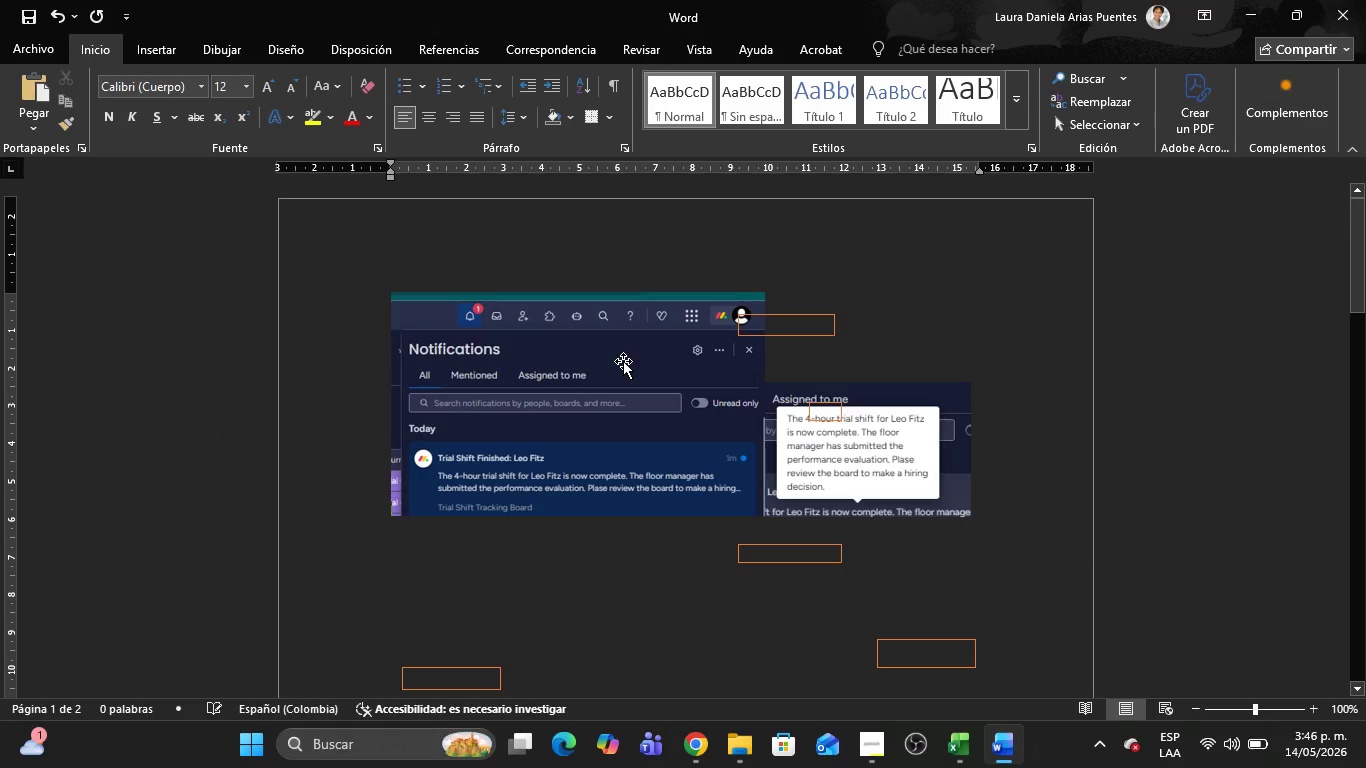 
scroll: coordinate [756, 422], scroll_direction: up, amount: 38.0
 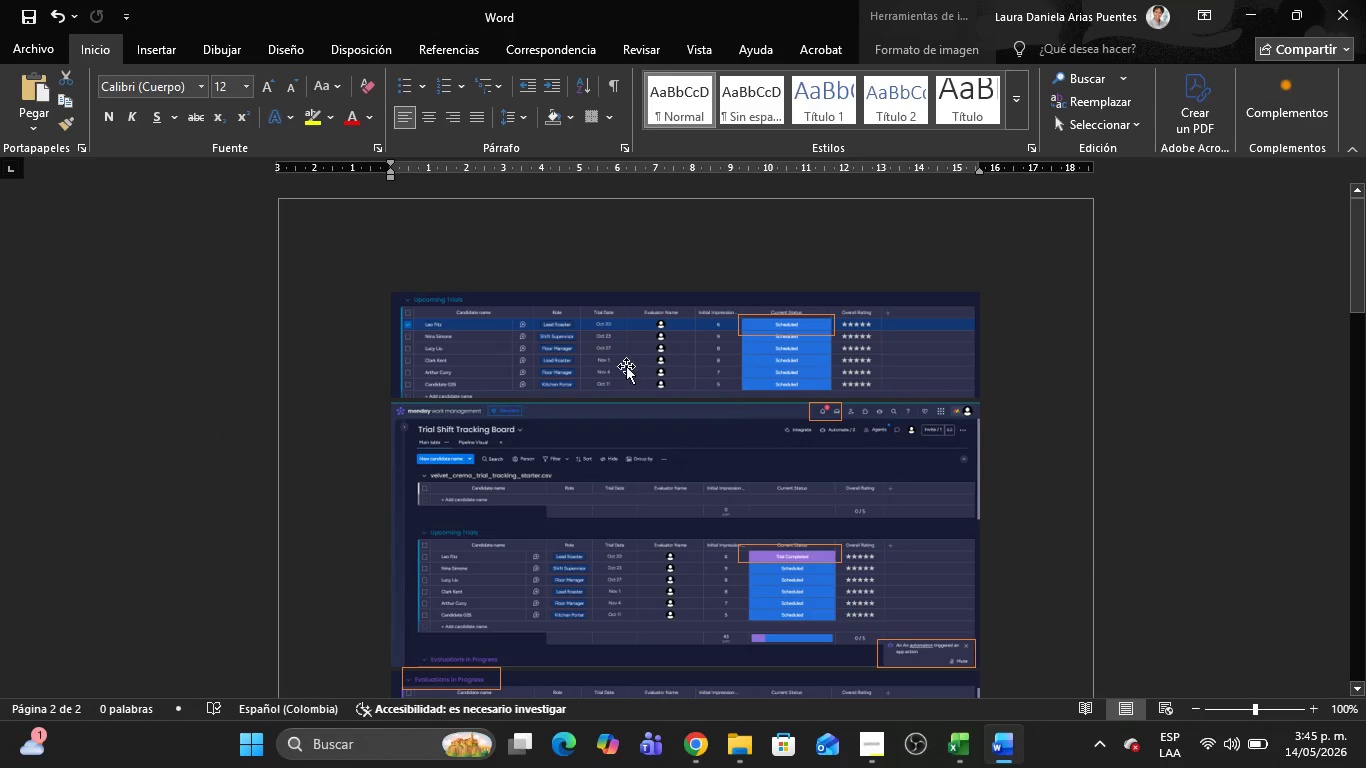 
left_click([623, 361])
 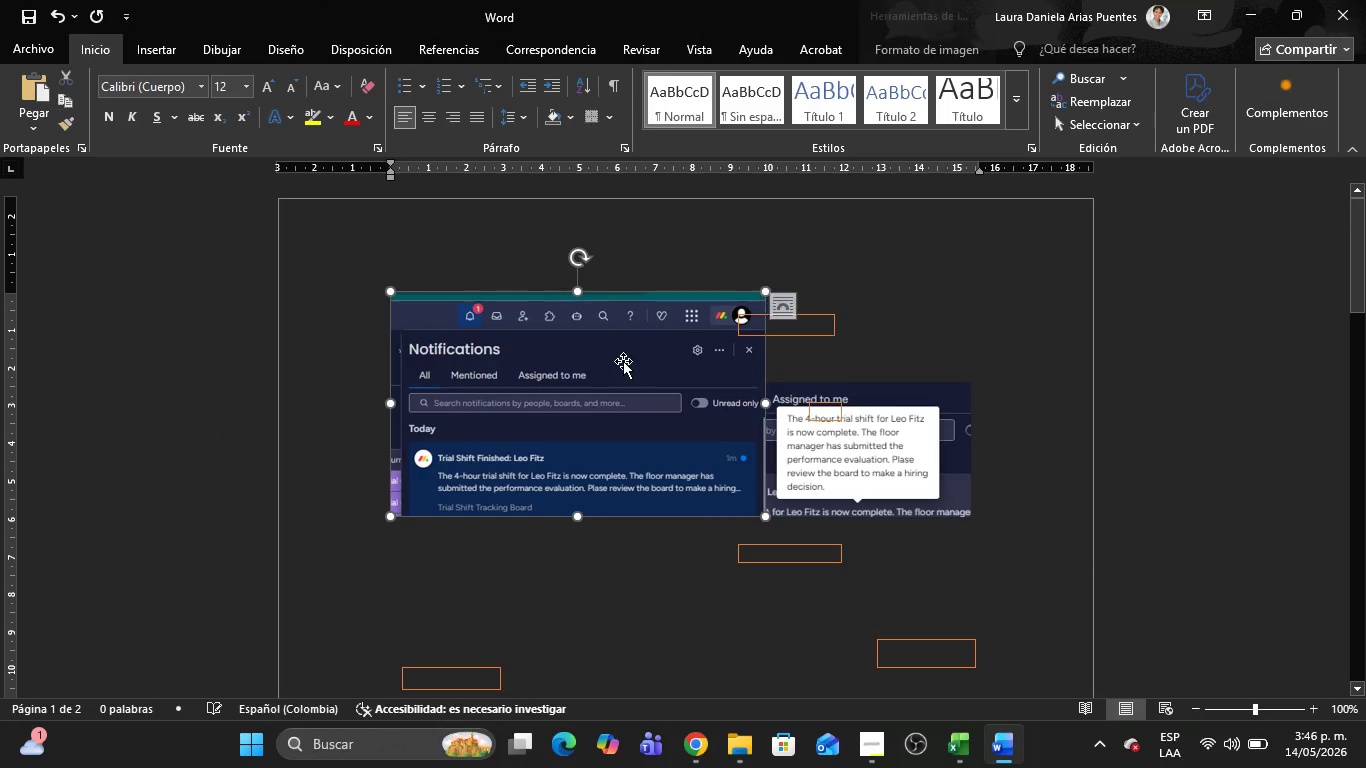 
key(Delete)
 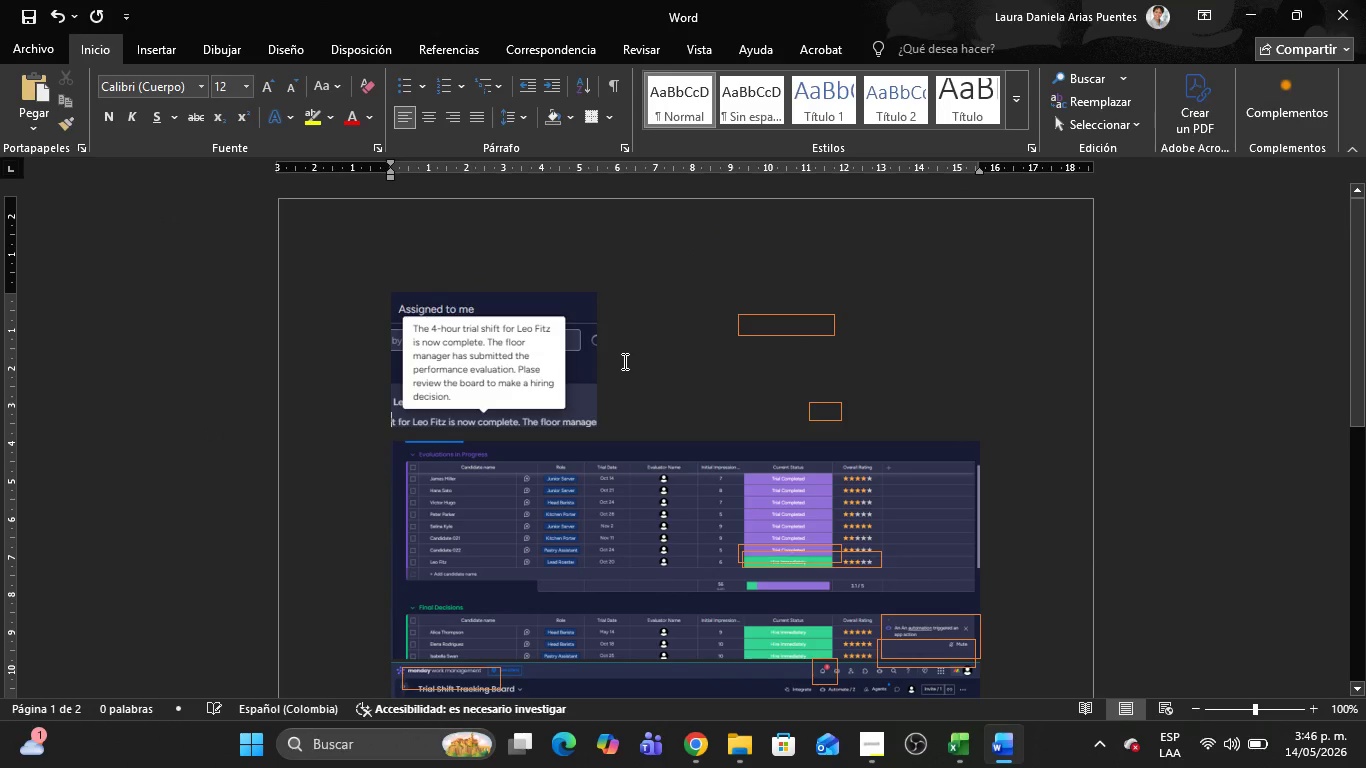 
left_click([623, 361])
 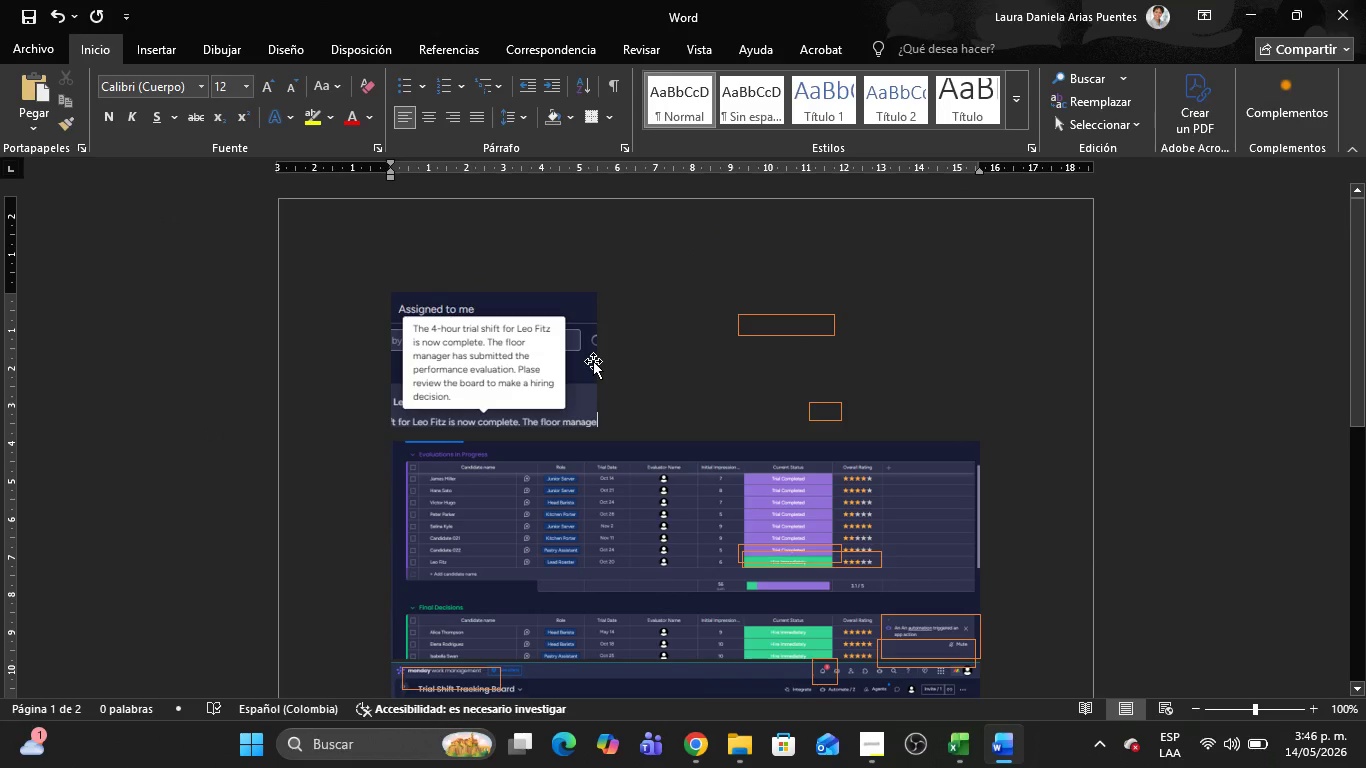 
left_click([582, 361])
 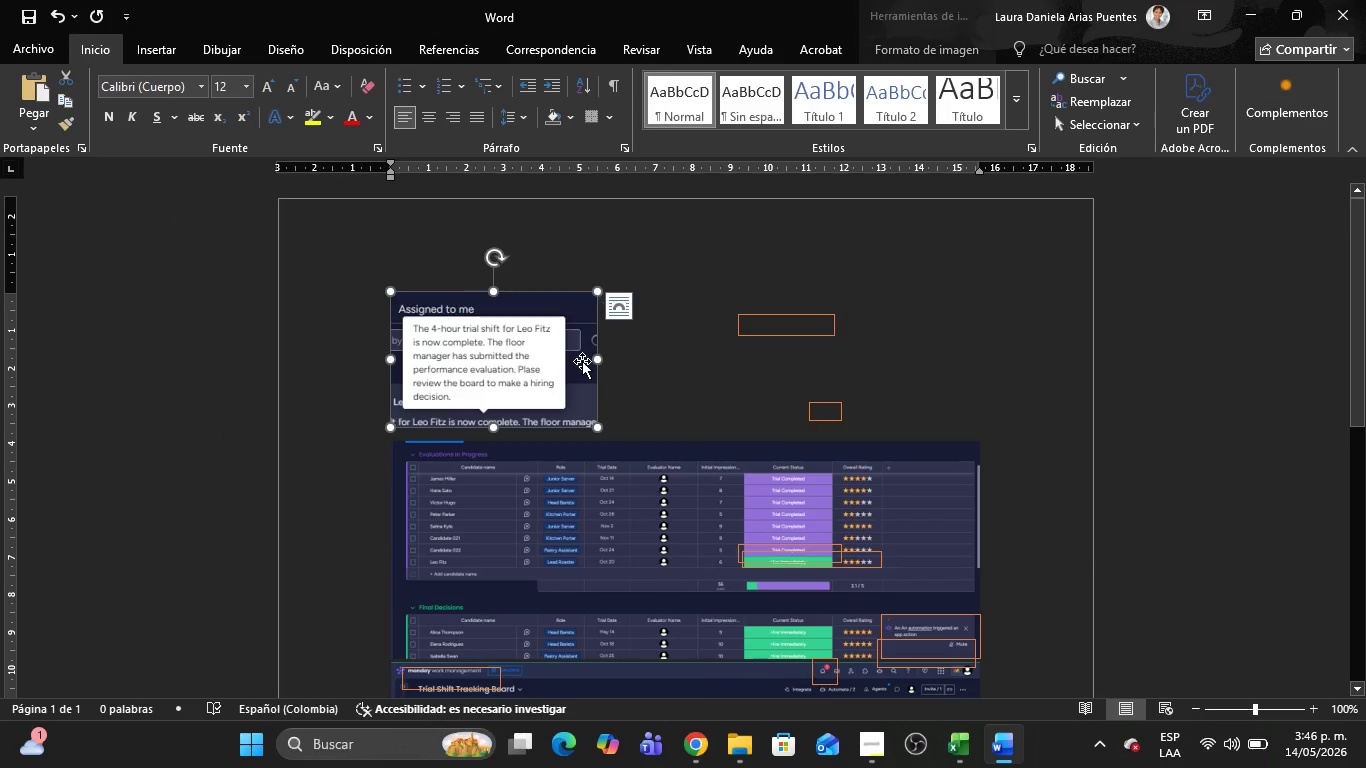 
key(Delete)
 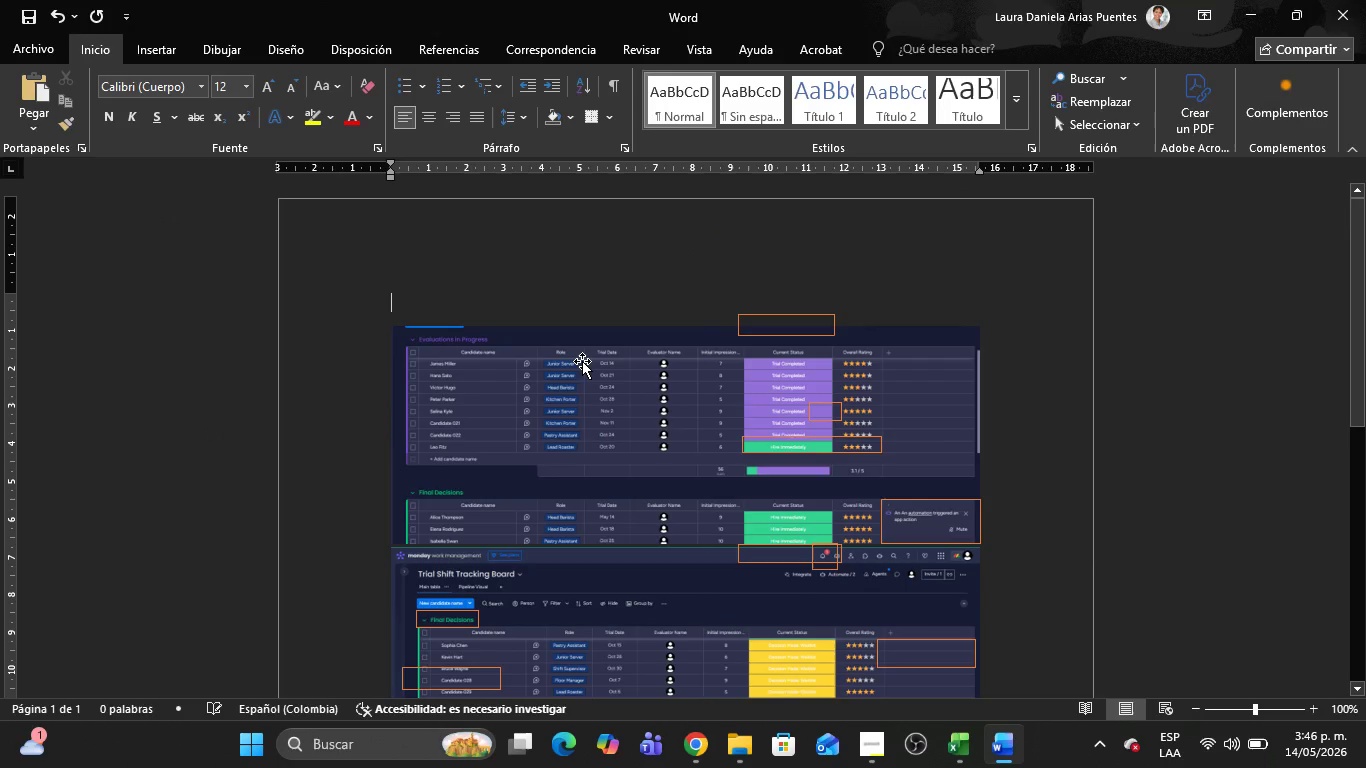 
left_click([582, 361])
 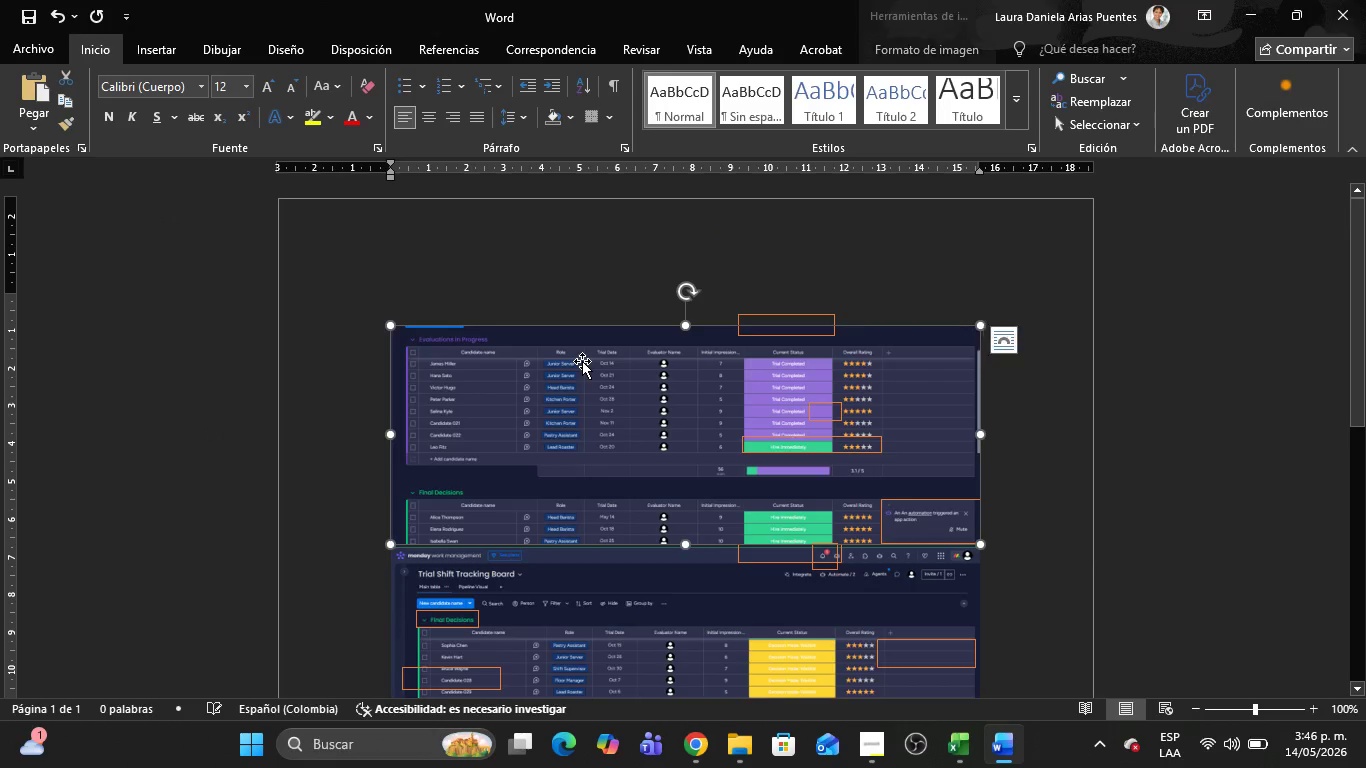 
key(Delete)
 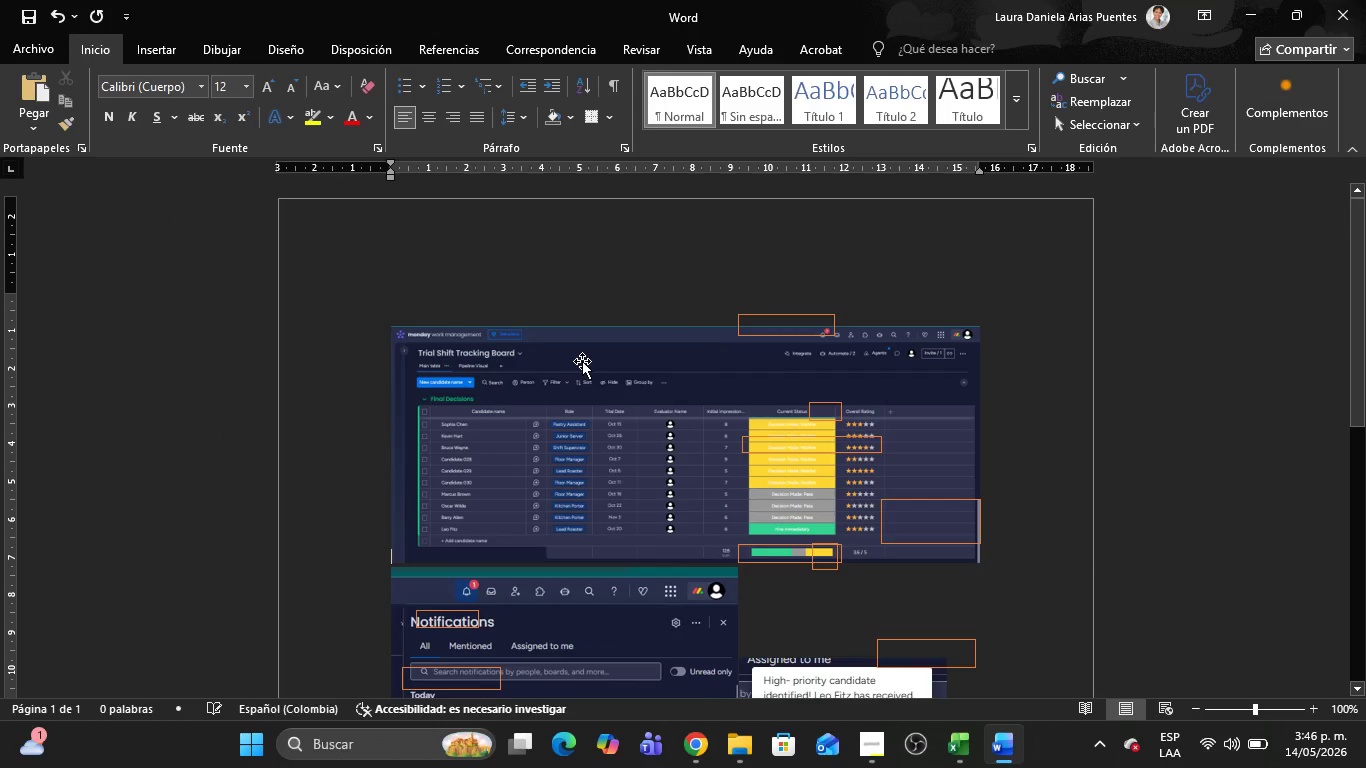 
left_click([582, 361])
 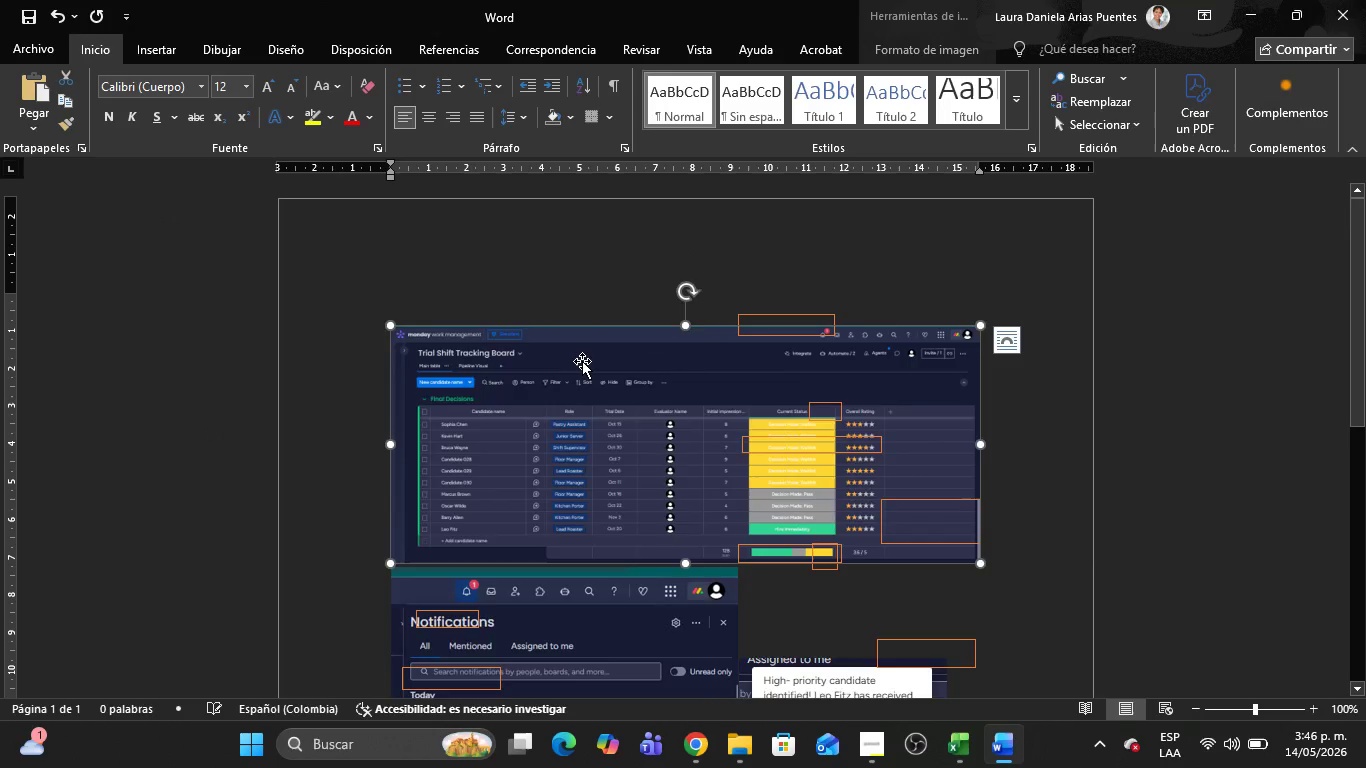 
key(Delete)
 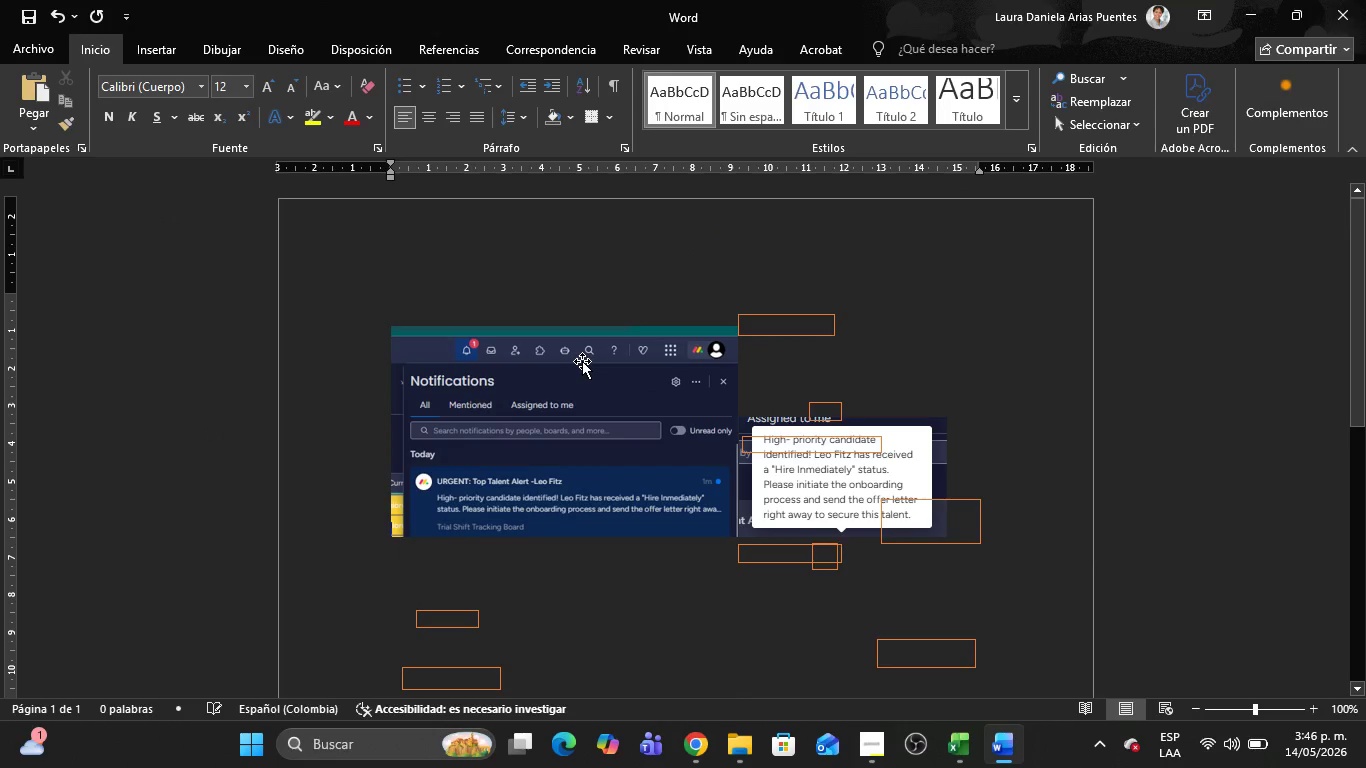 
left_click([582, 361])
 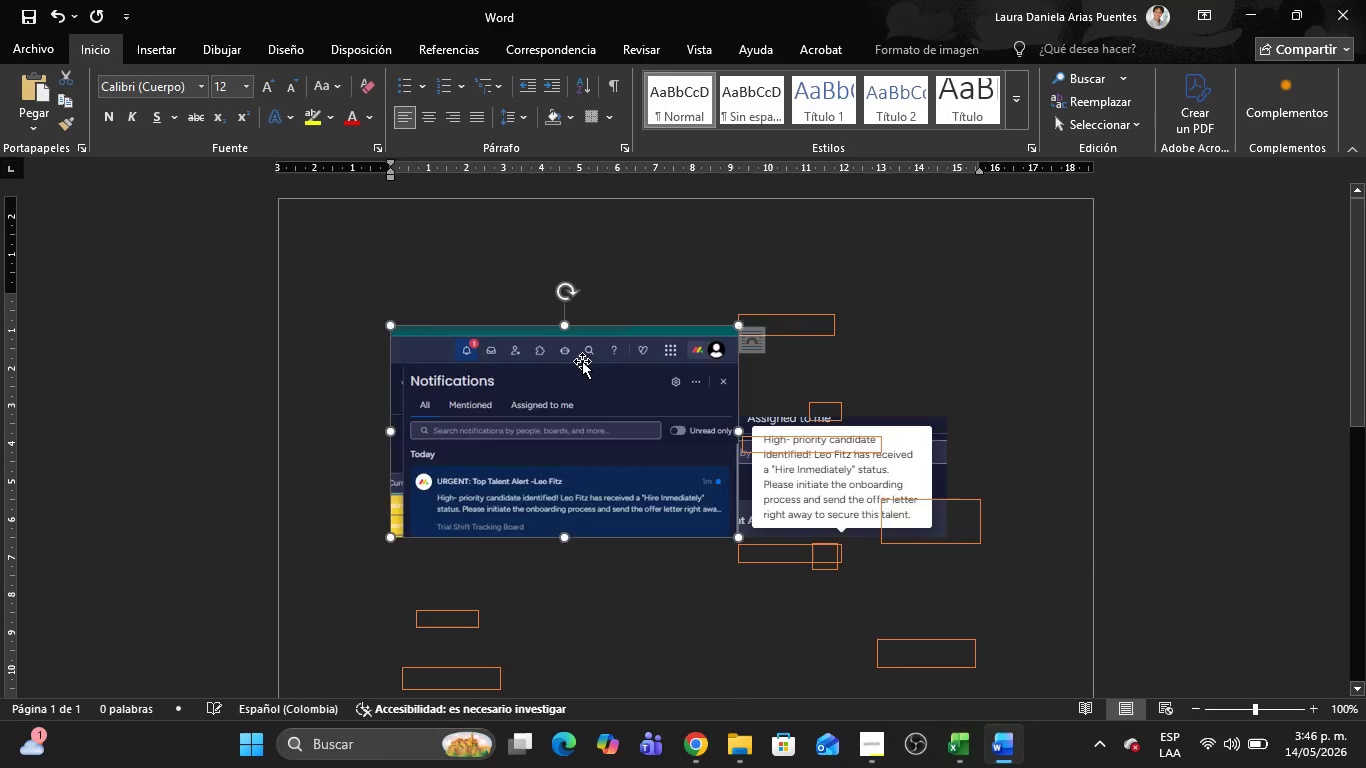 
key(Delete)
 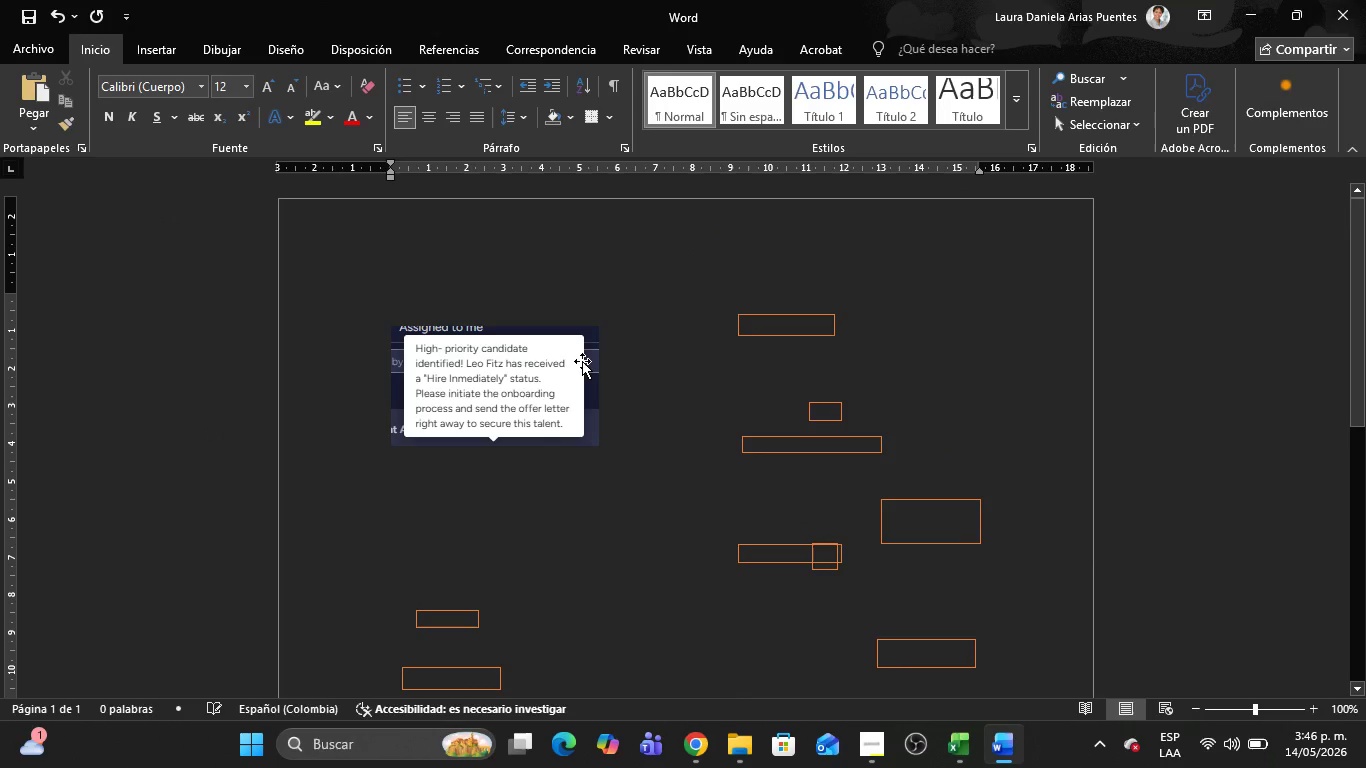 
left_click([582, 361])
 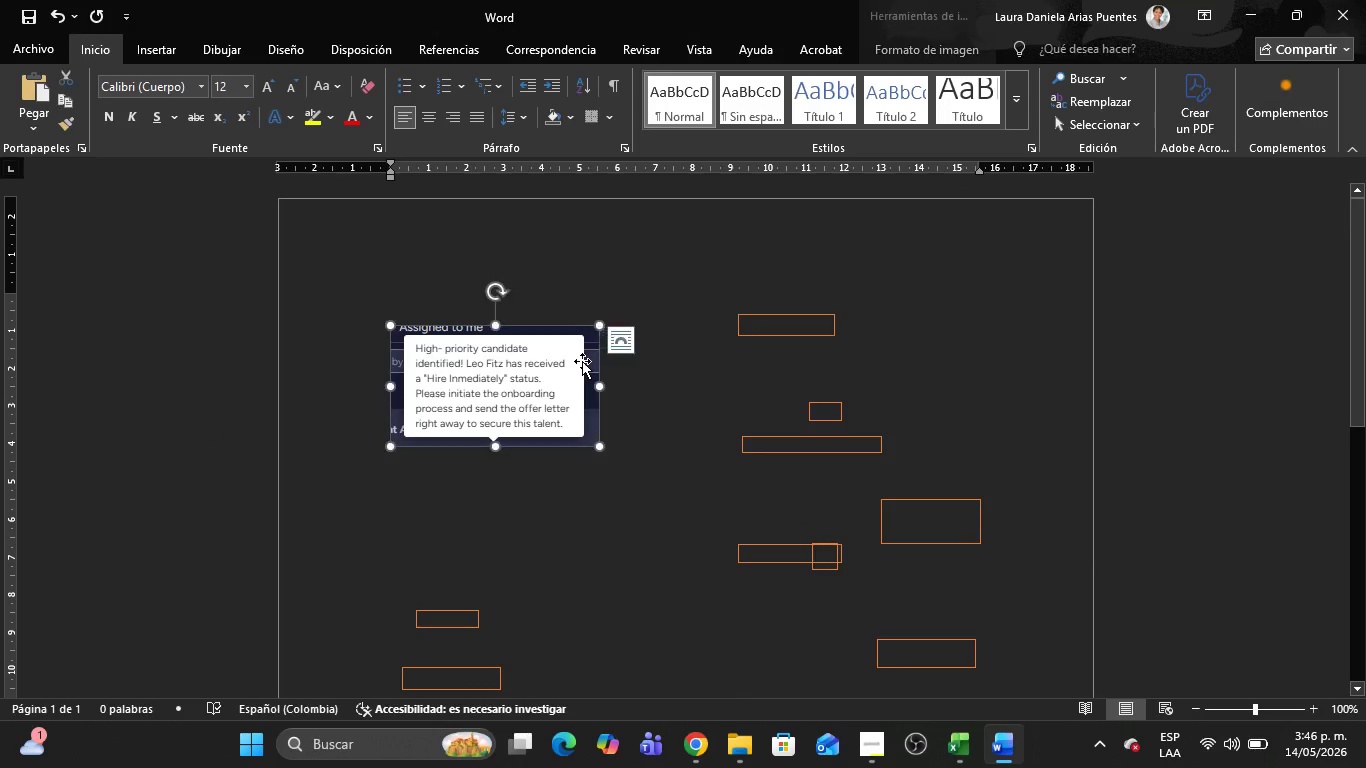 
key(Delete)
 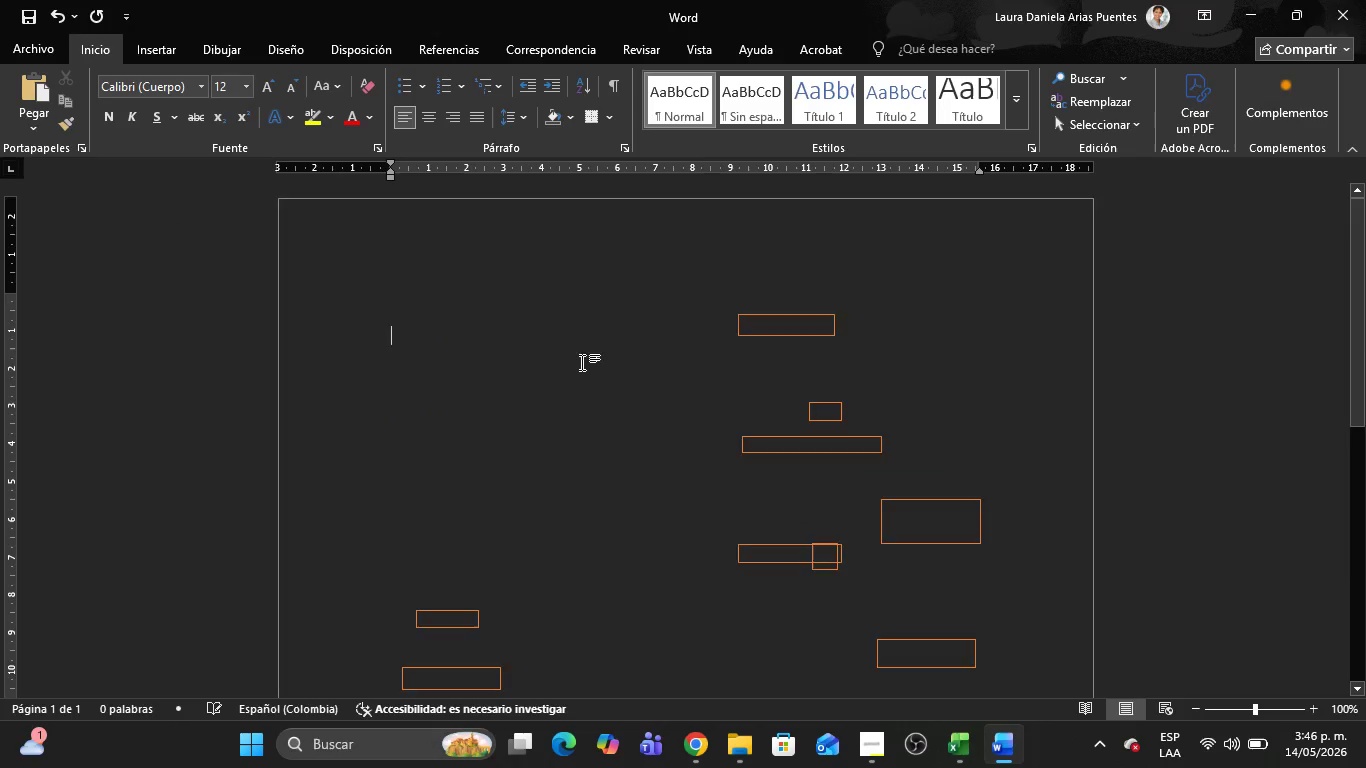 
left_click([820, 230])
 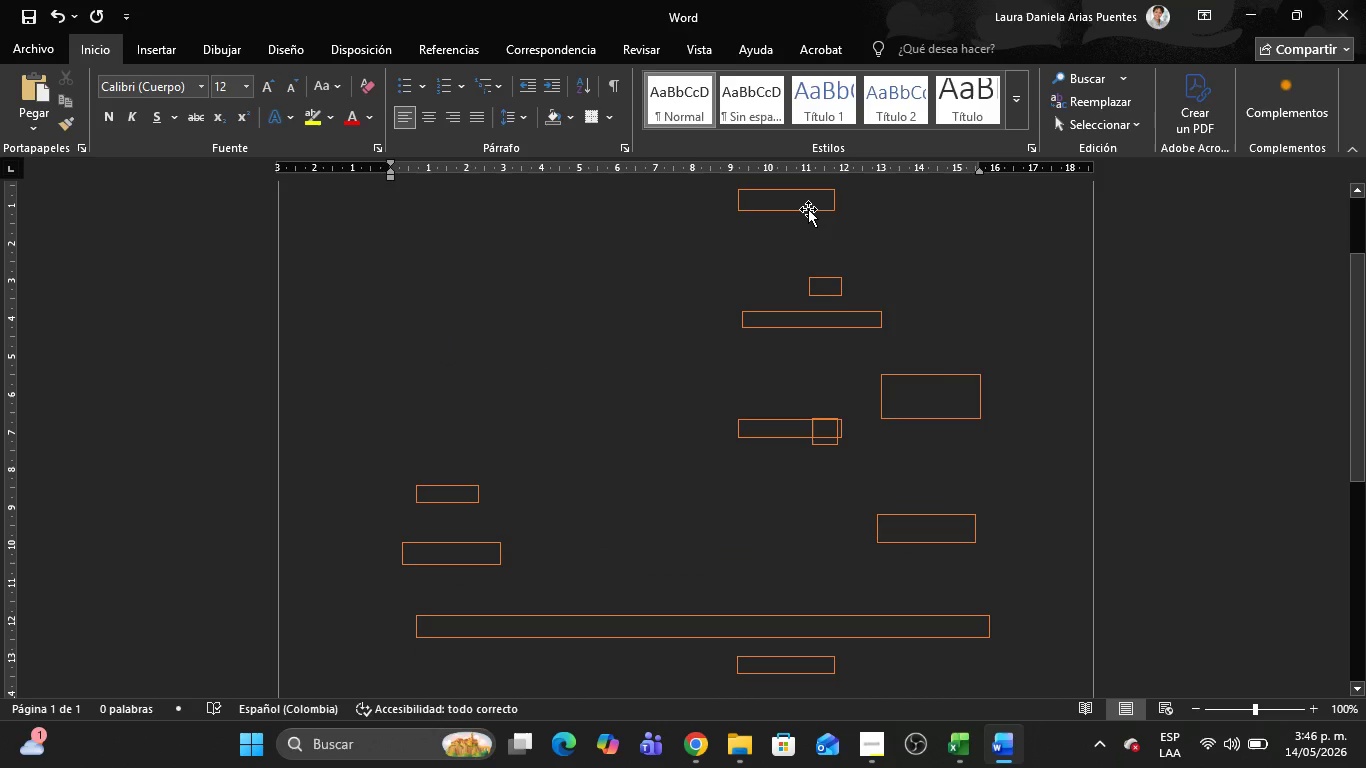 
left_click([803, 205])
 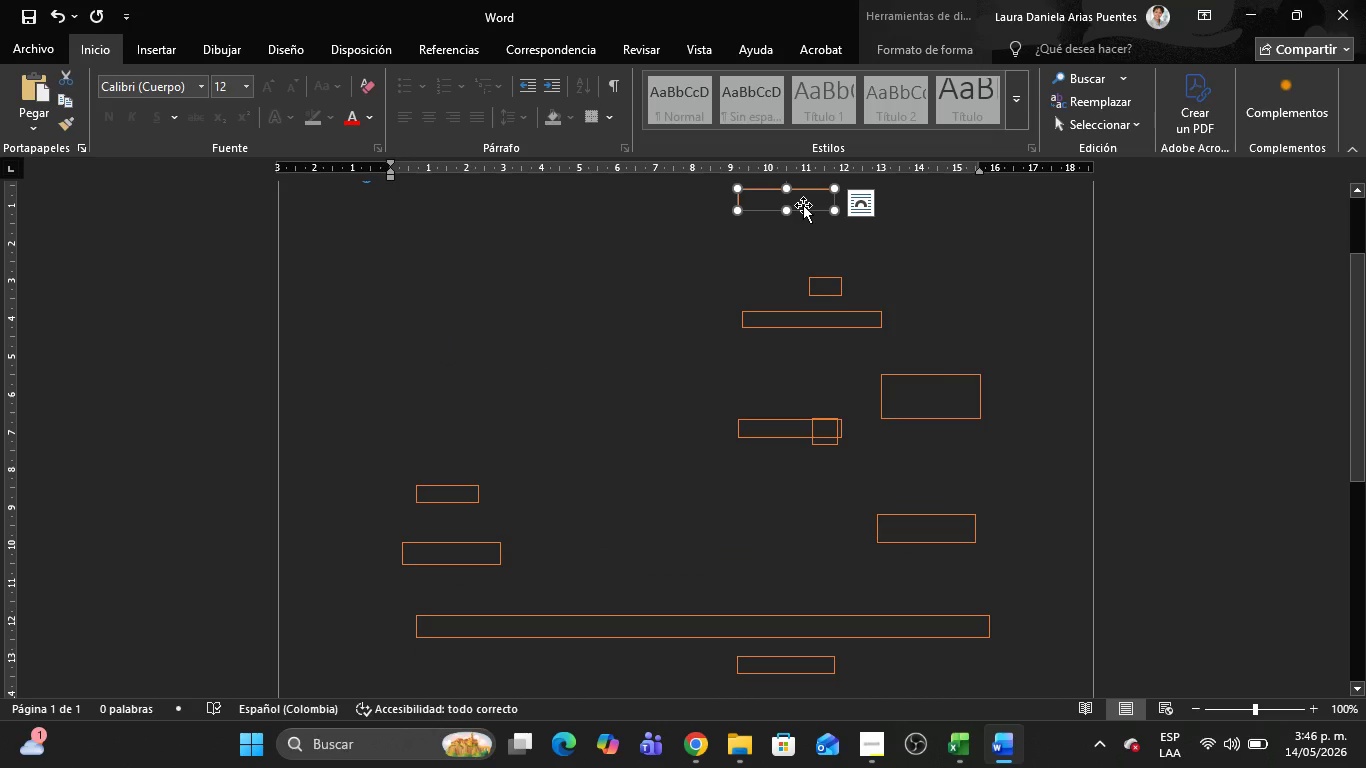 
scroll: coordinate [551, 379], scroll_direction: down, amount: 6.0
 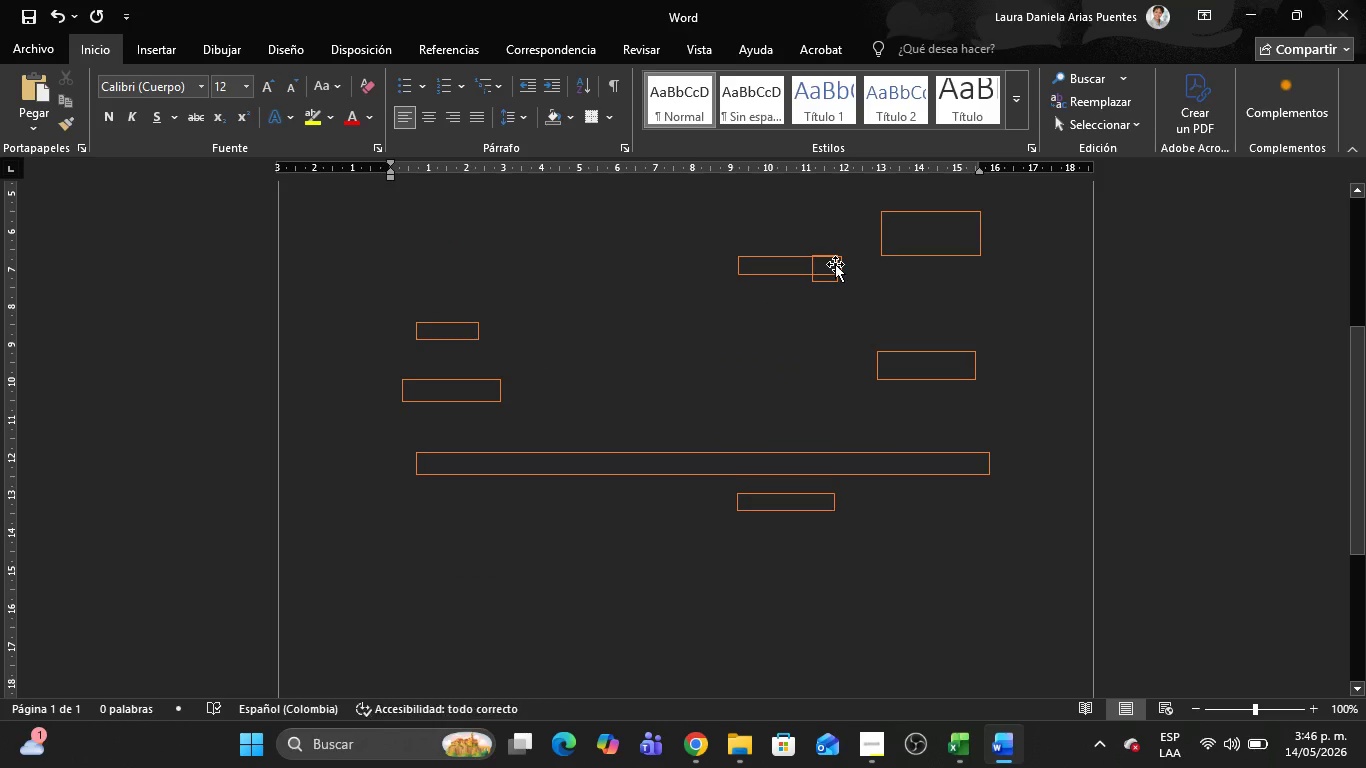 
key(Delete)
 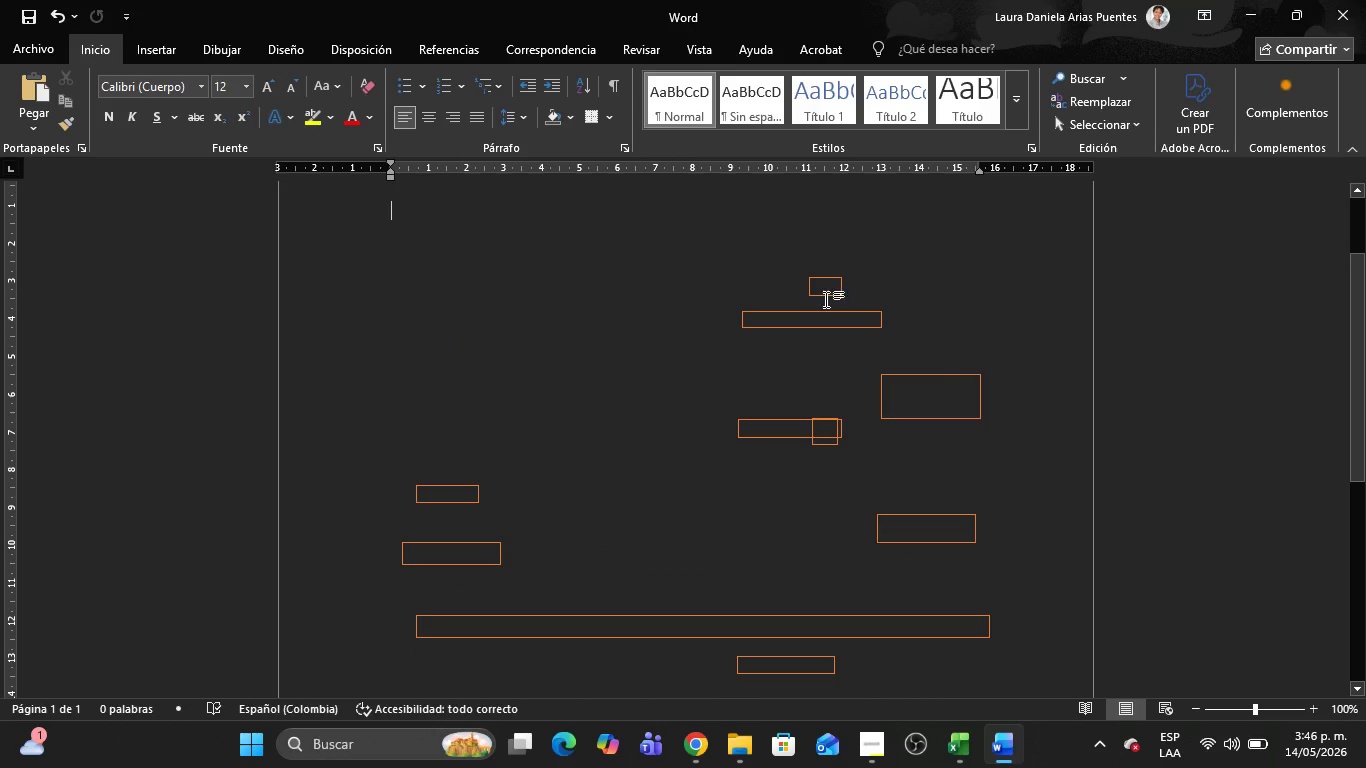 
scroll: coordinate [835, 264], scroll_direction: up, amount: 2.0
 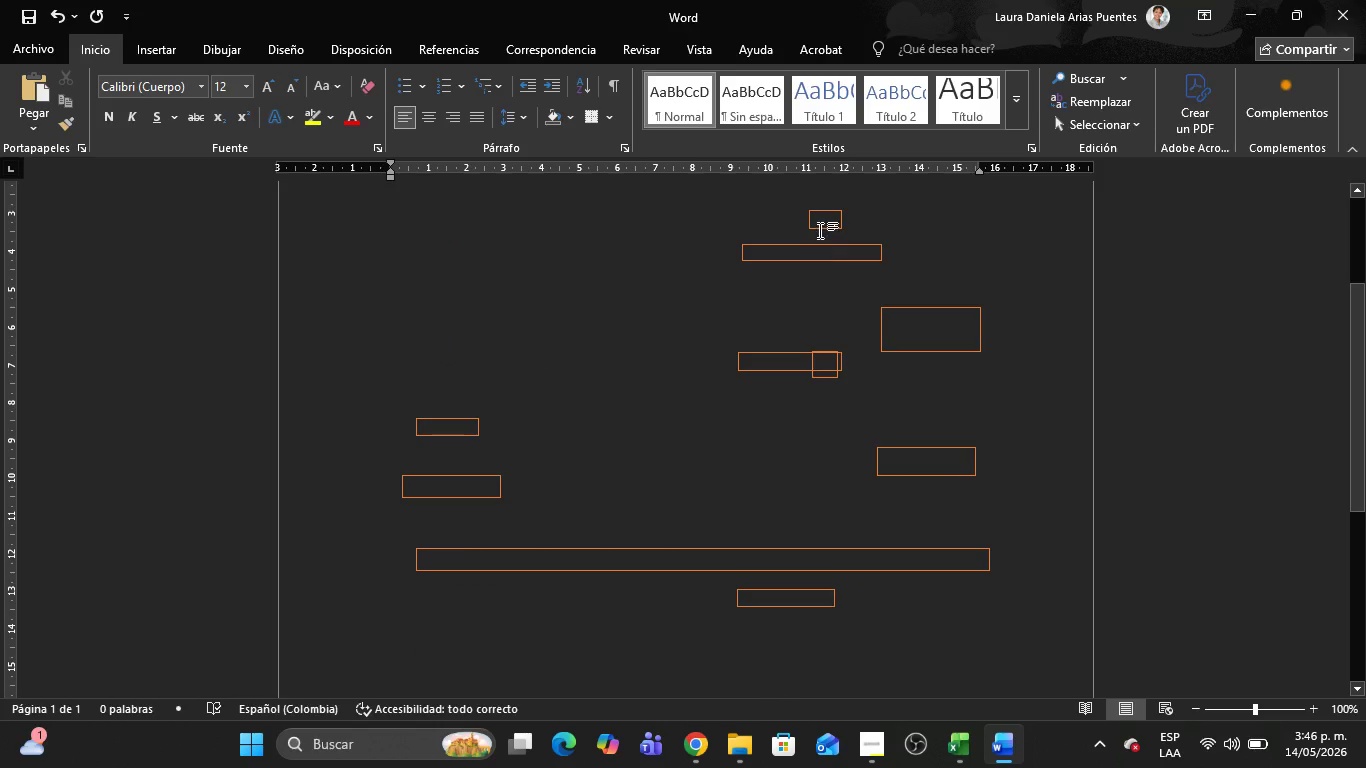 
double_click([825, 291])
 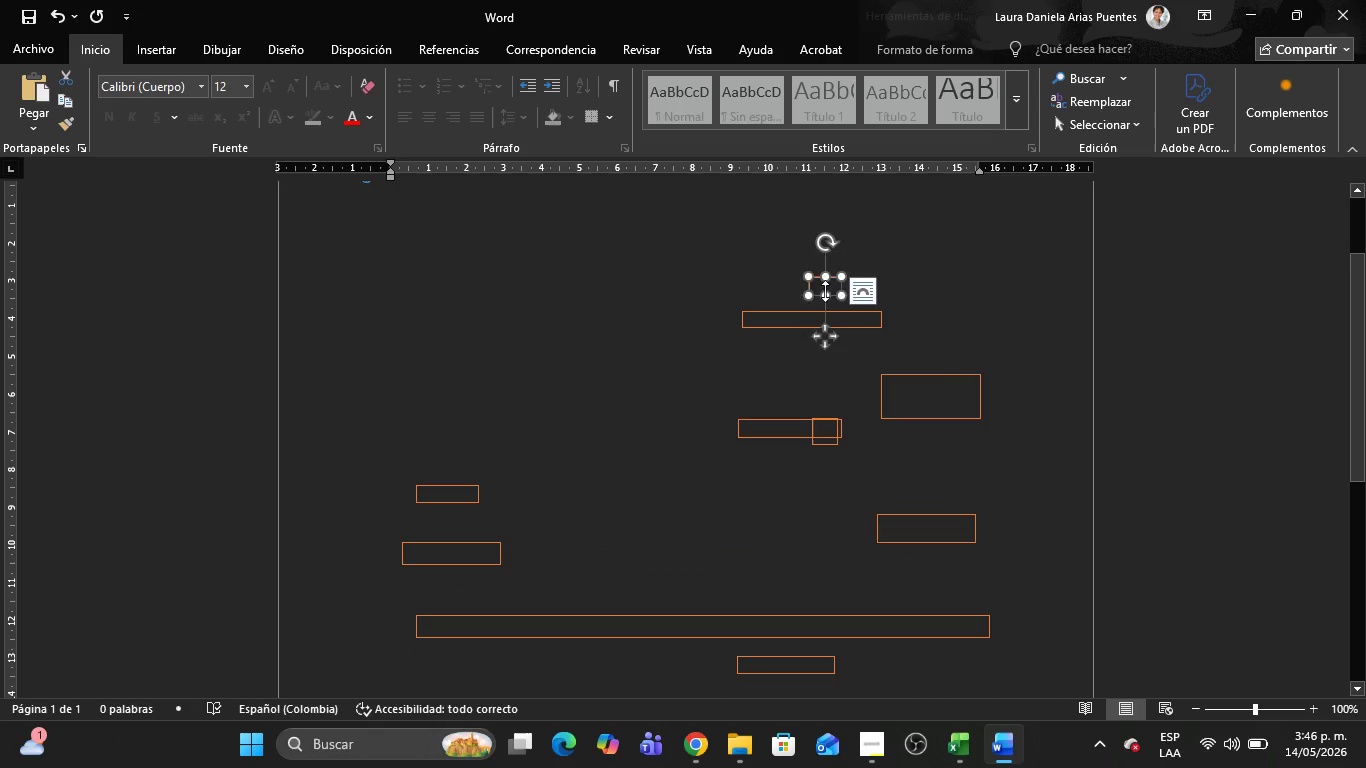 
key(Delete)
 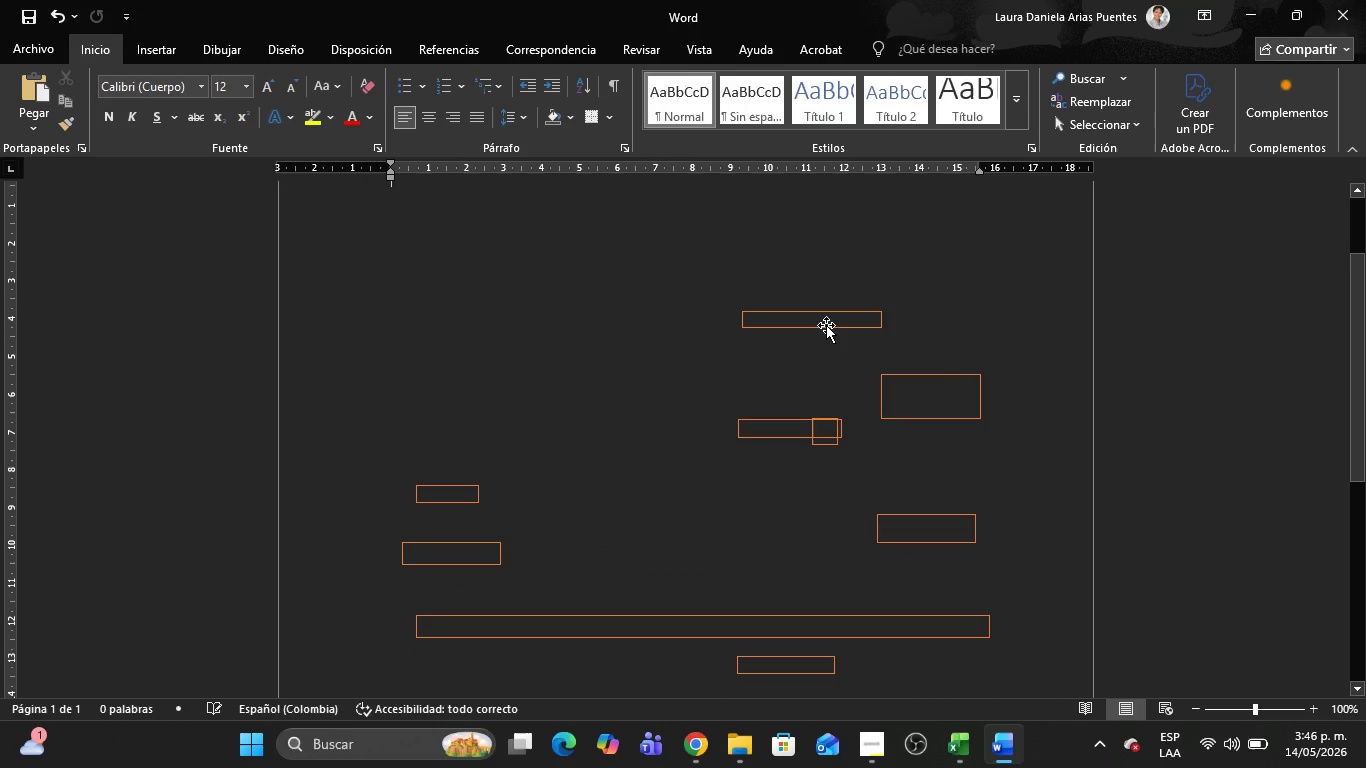 
left_click([826, 325])
 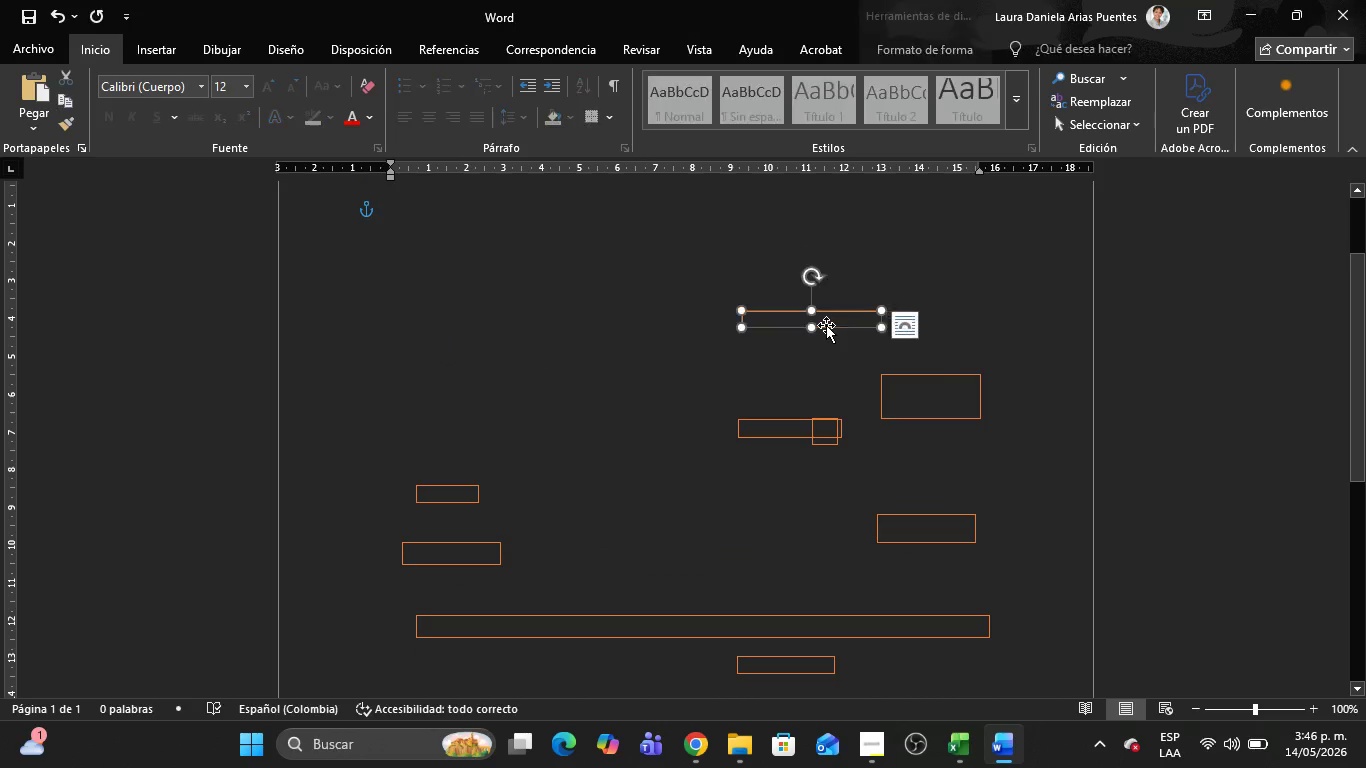 
key(Delete)
 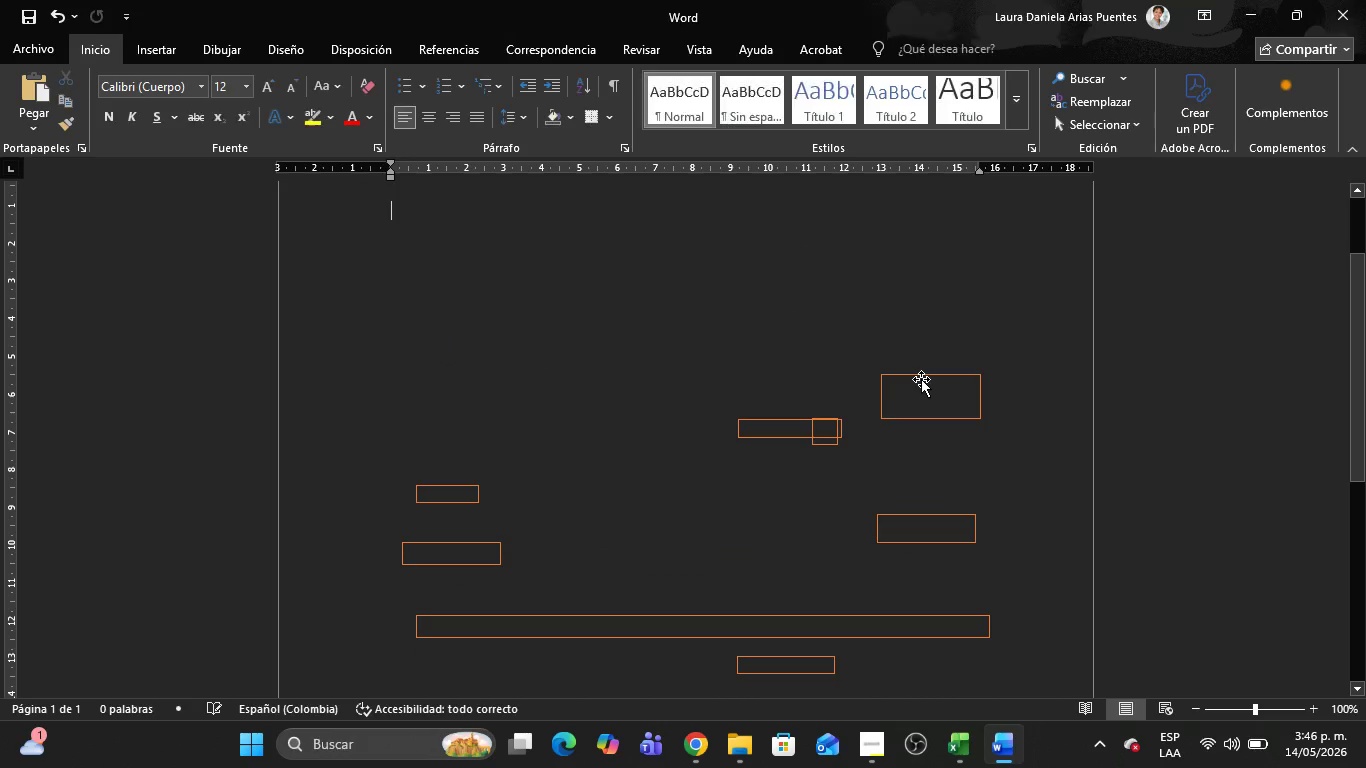 
left_click([921, 379])
 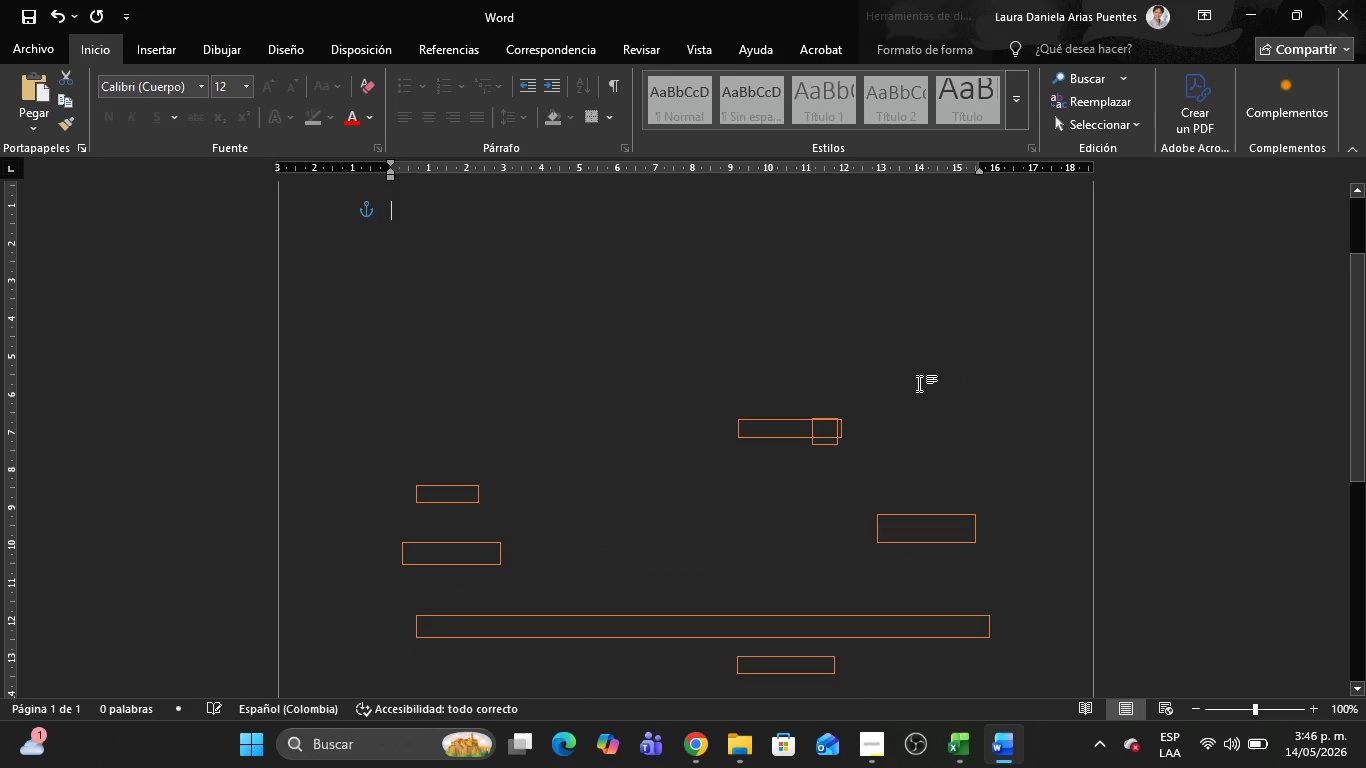 
key(Delete)
 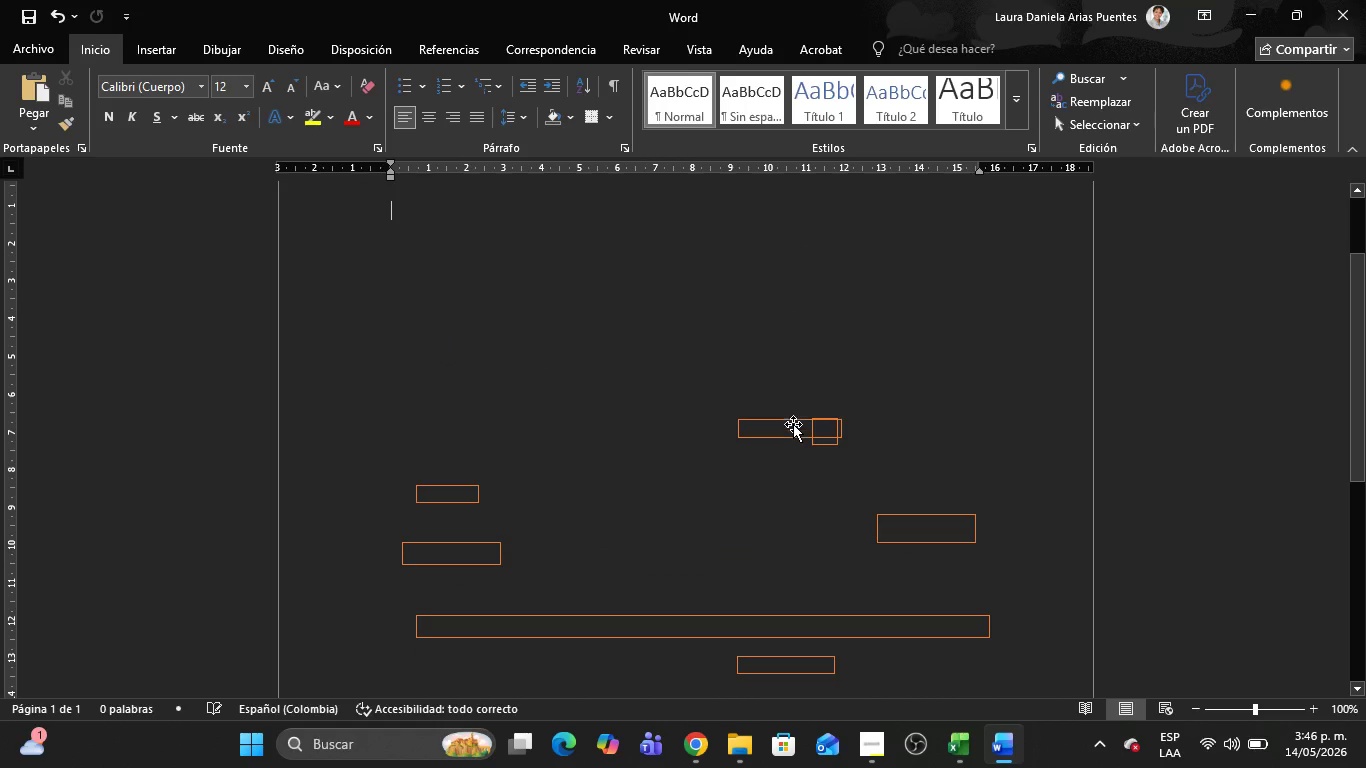 
left_click([793, 424])
 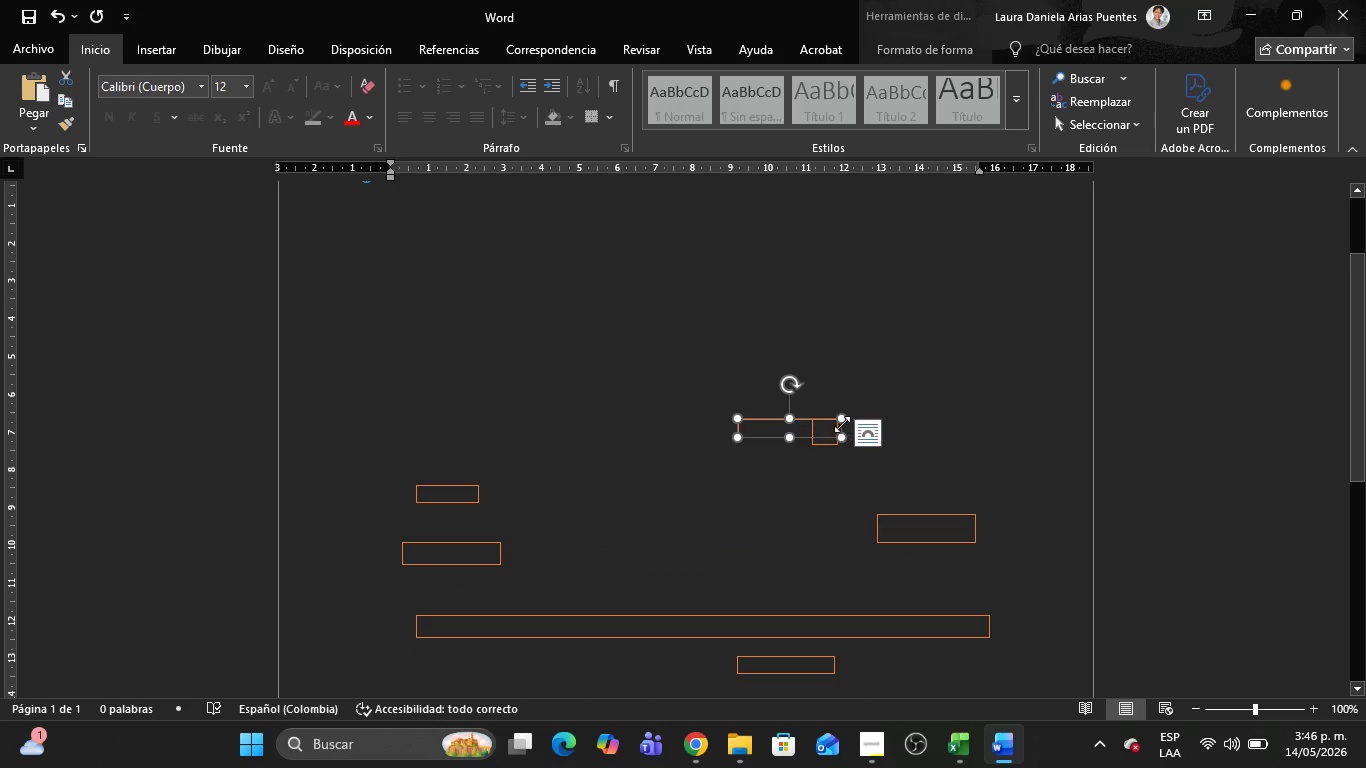 
key(Delete)
 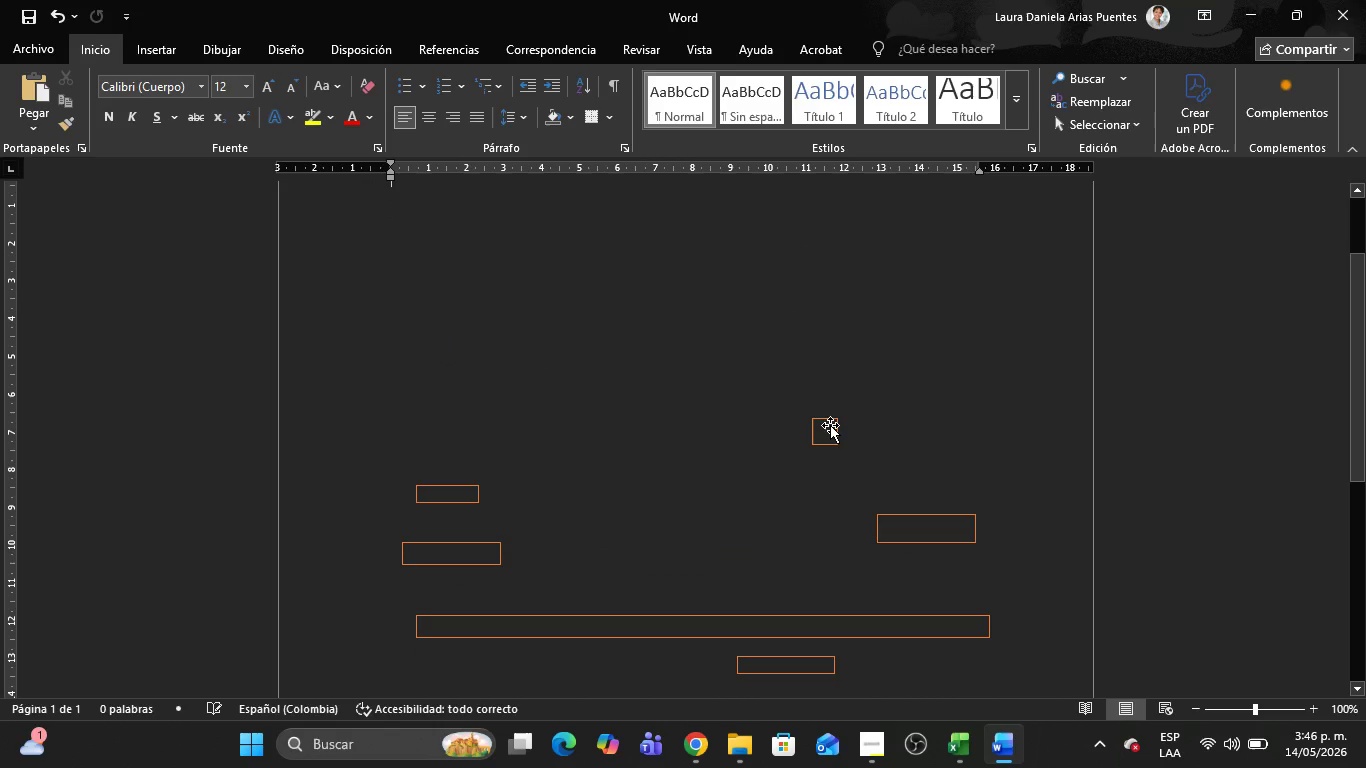 
left_click([828, 425])
 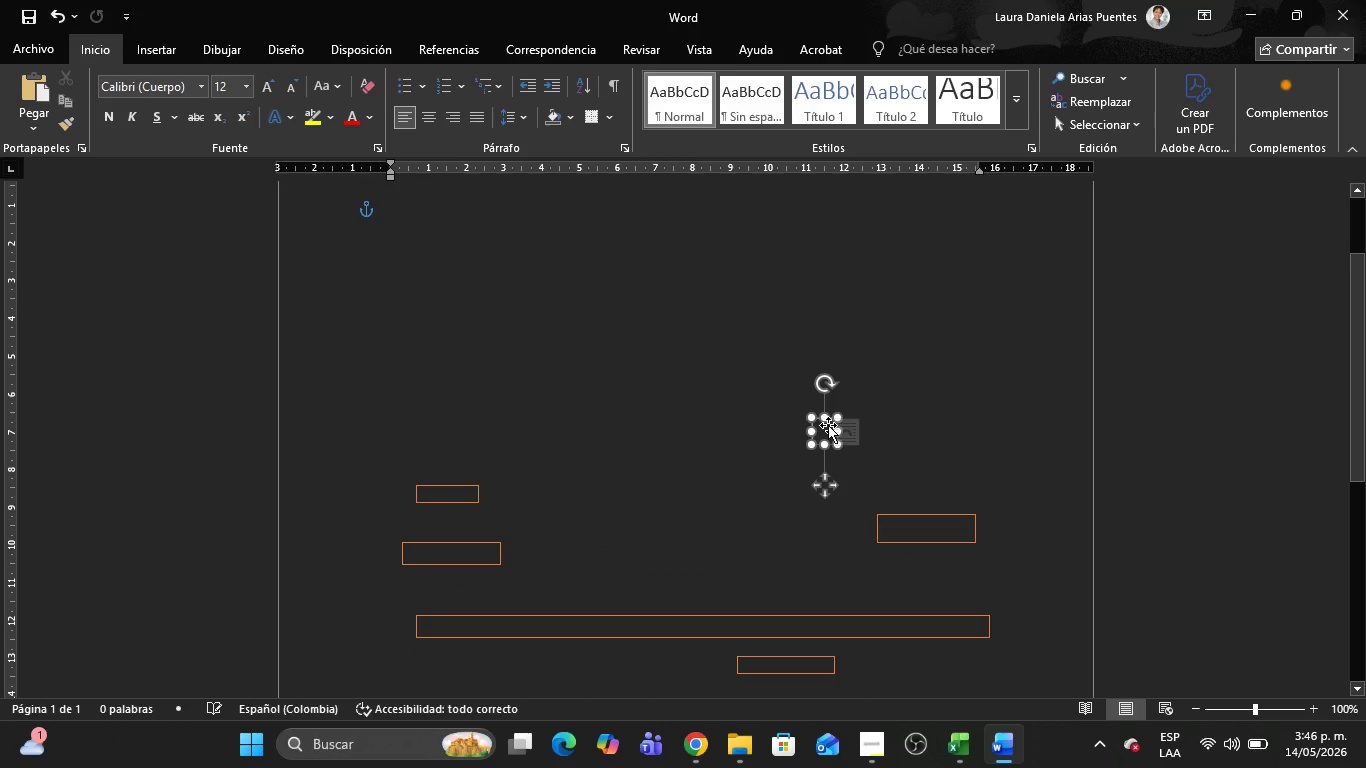 
key(Delete)
 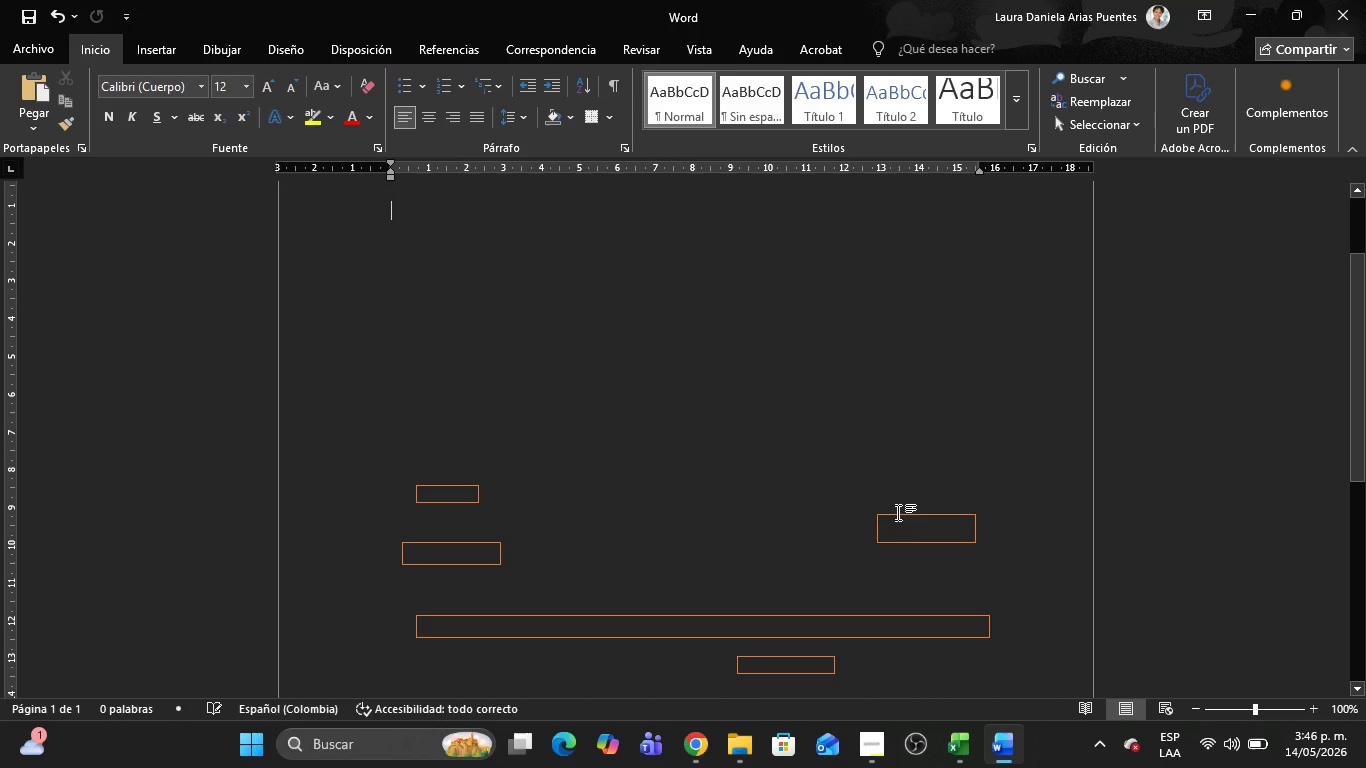 
double_click([898, 525])
 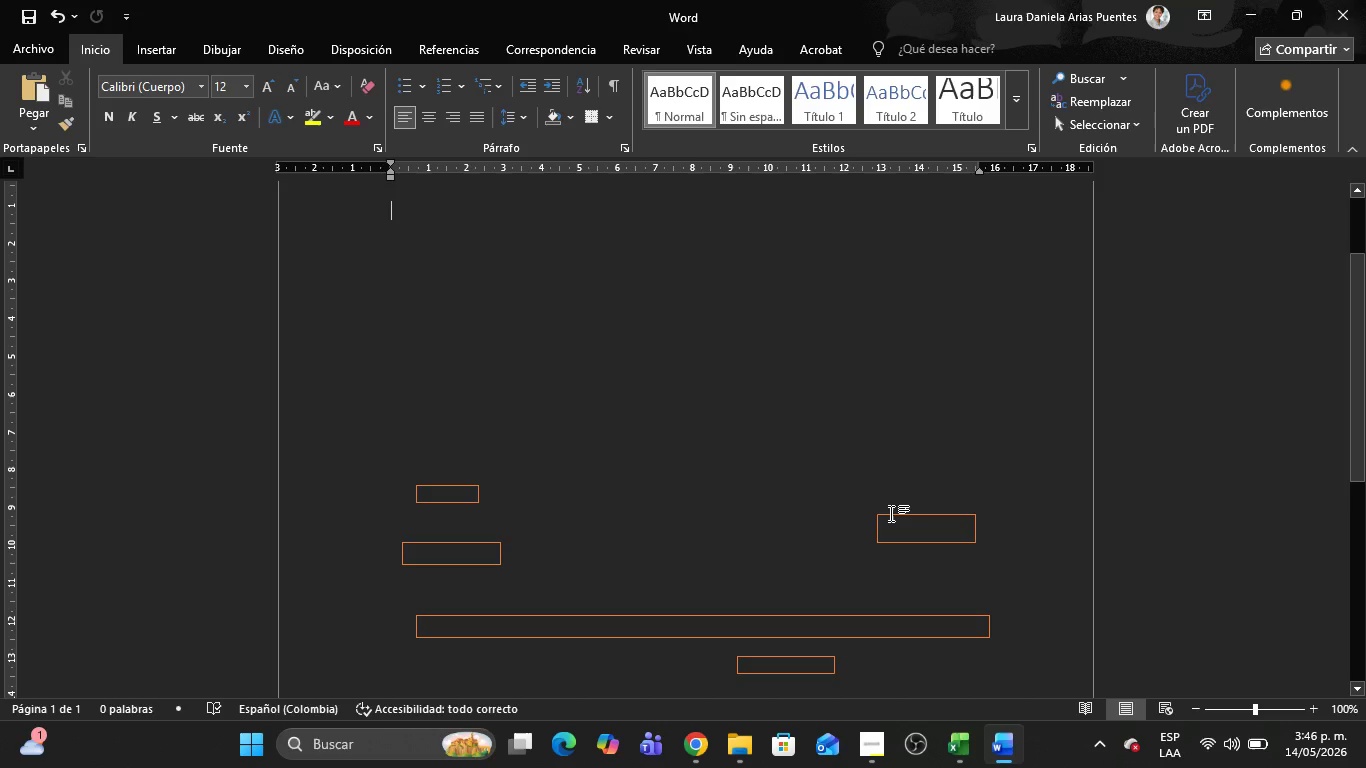 
left_click([891, 513])
 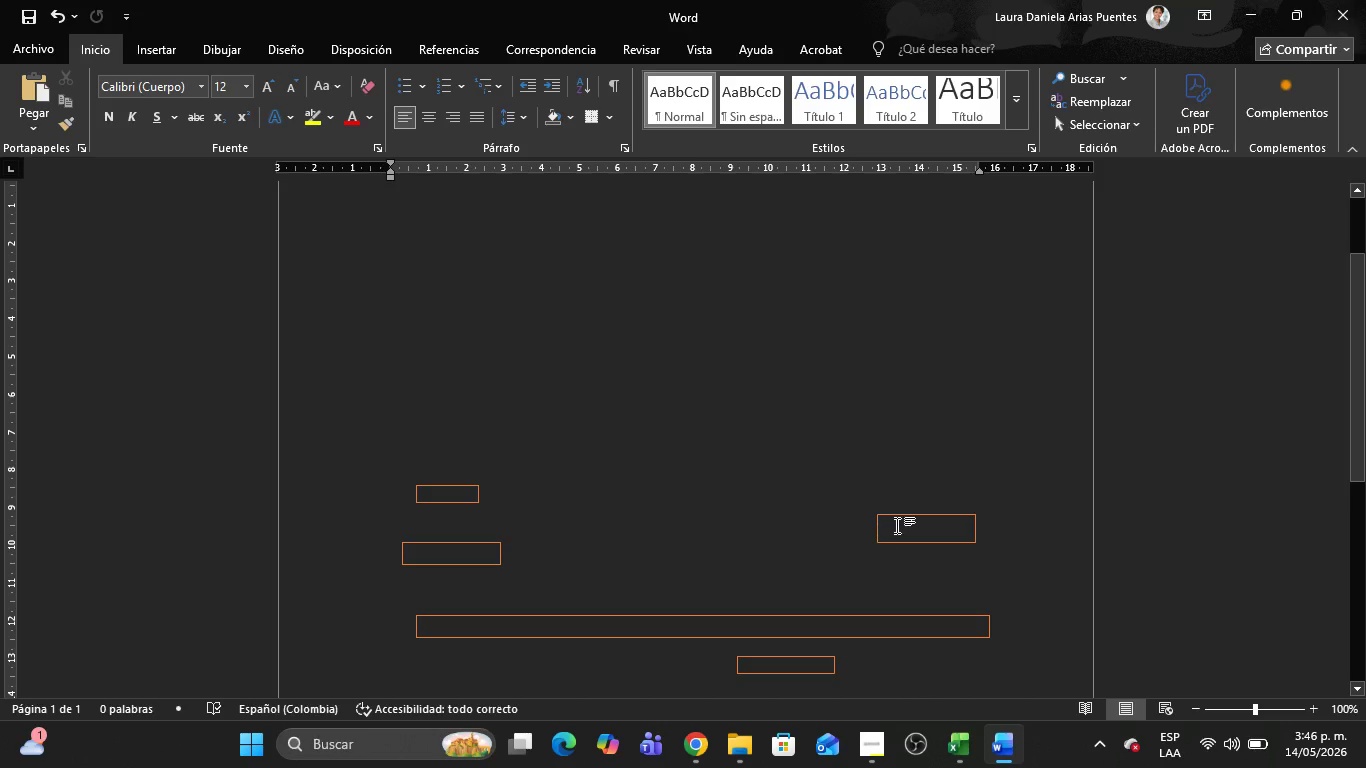 
left_click([897, 525])
 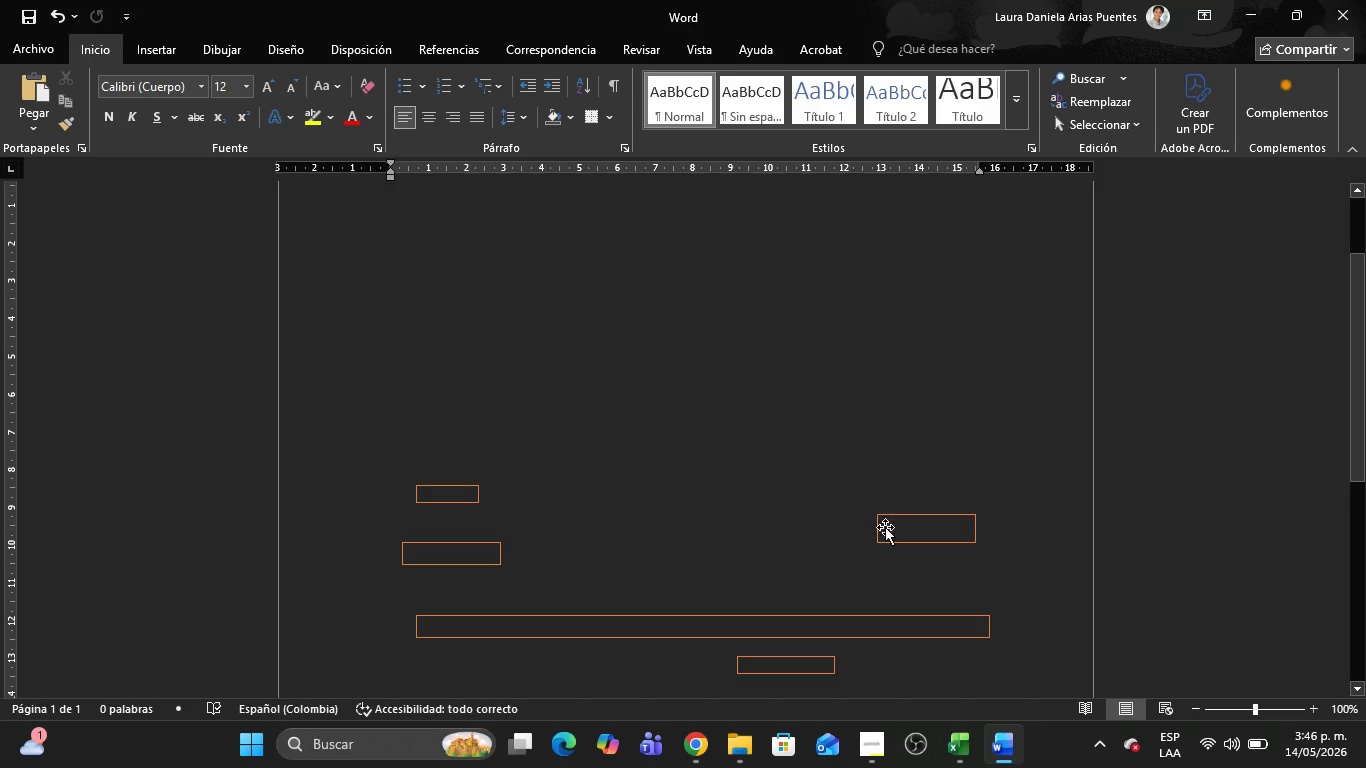 
left_click([882, 527])
 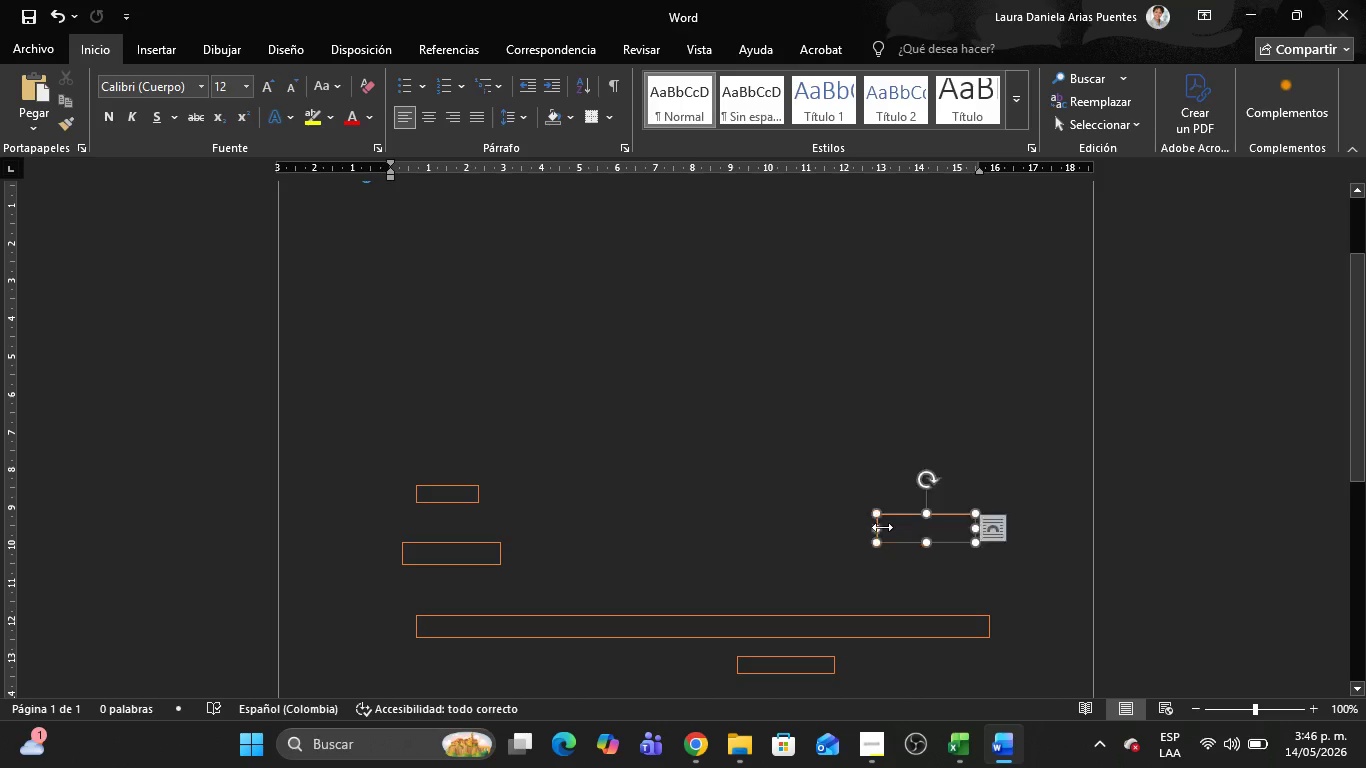 
key(Delete)
 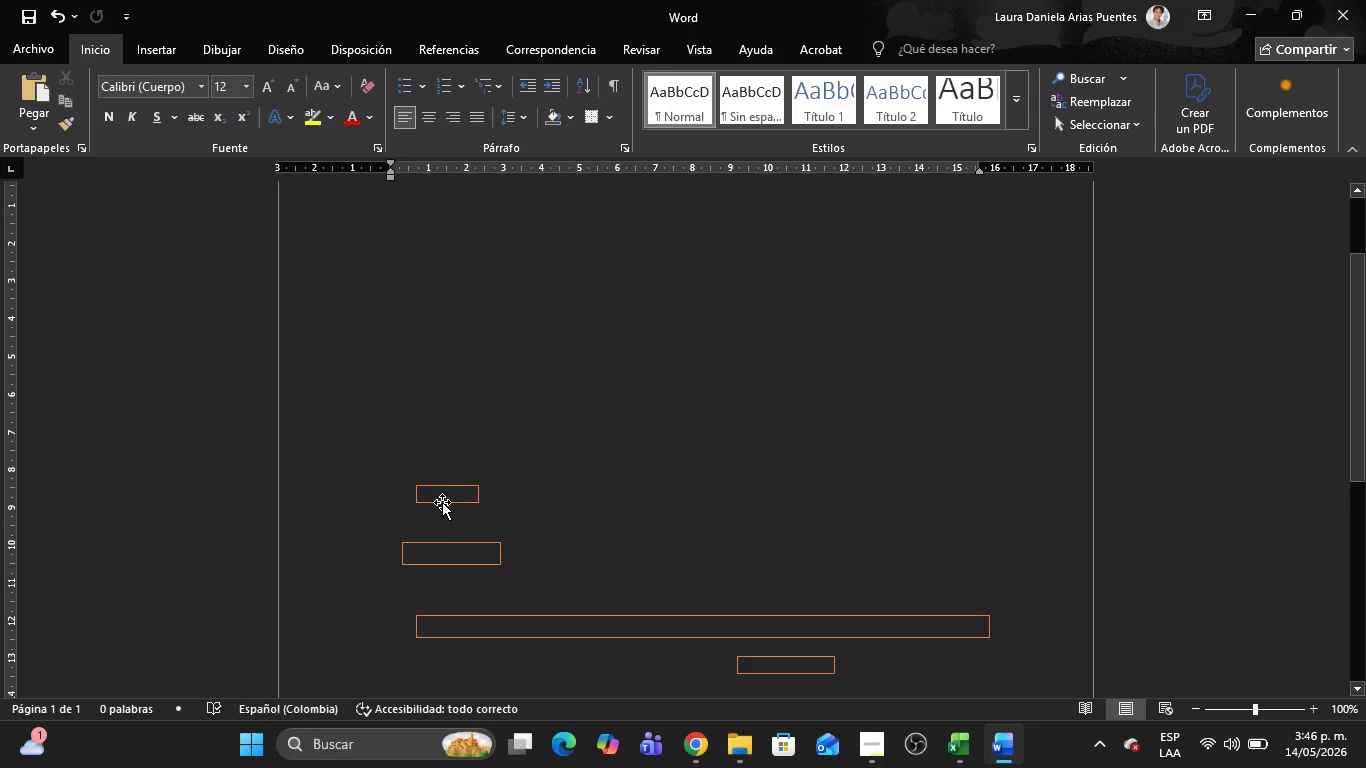 
left_click([442, 498])
 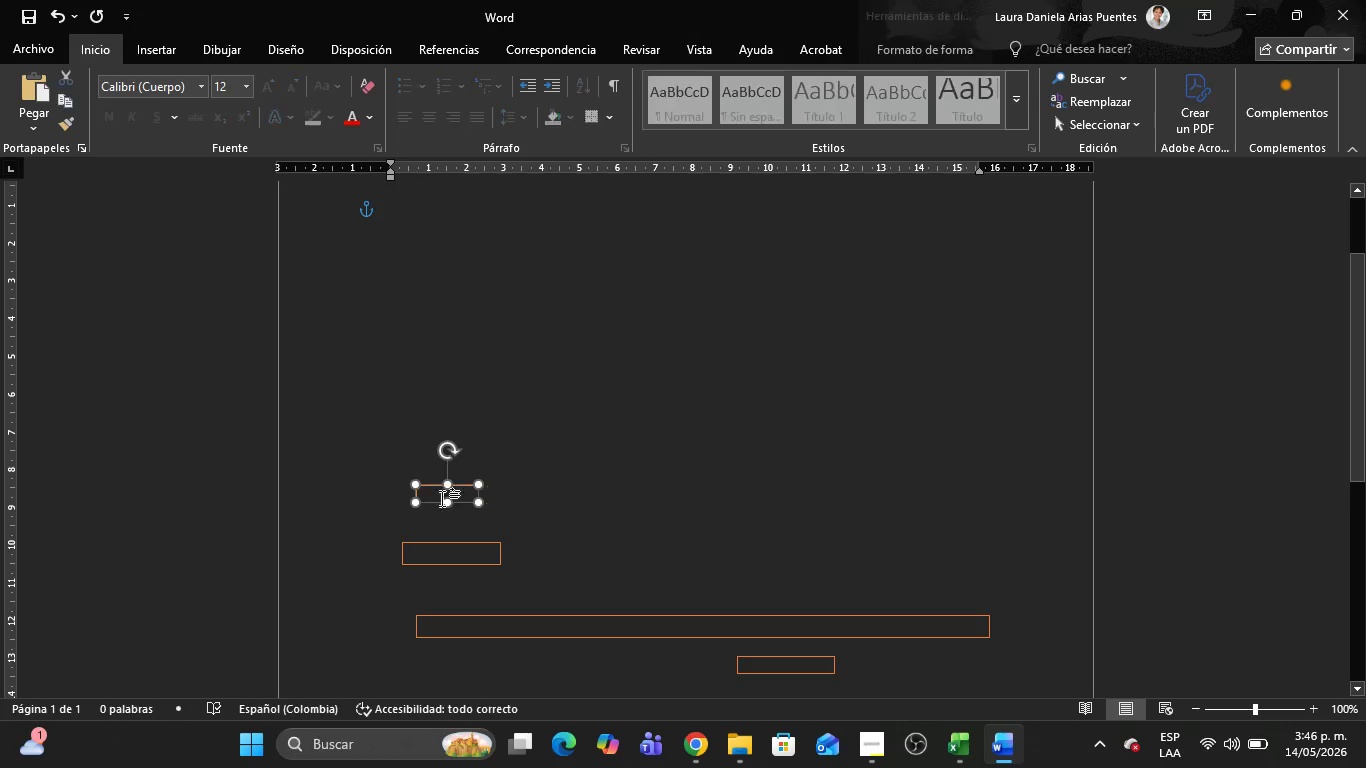 
key(Delete)
 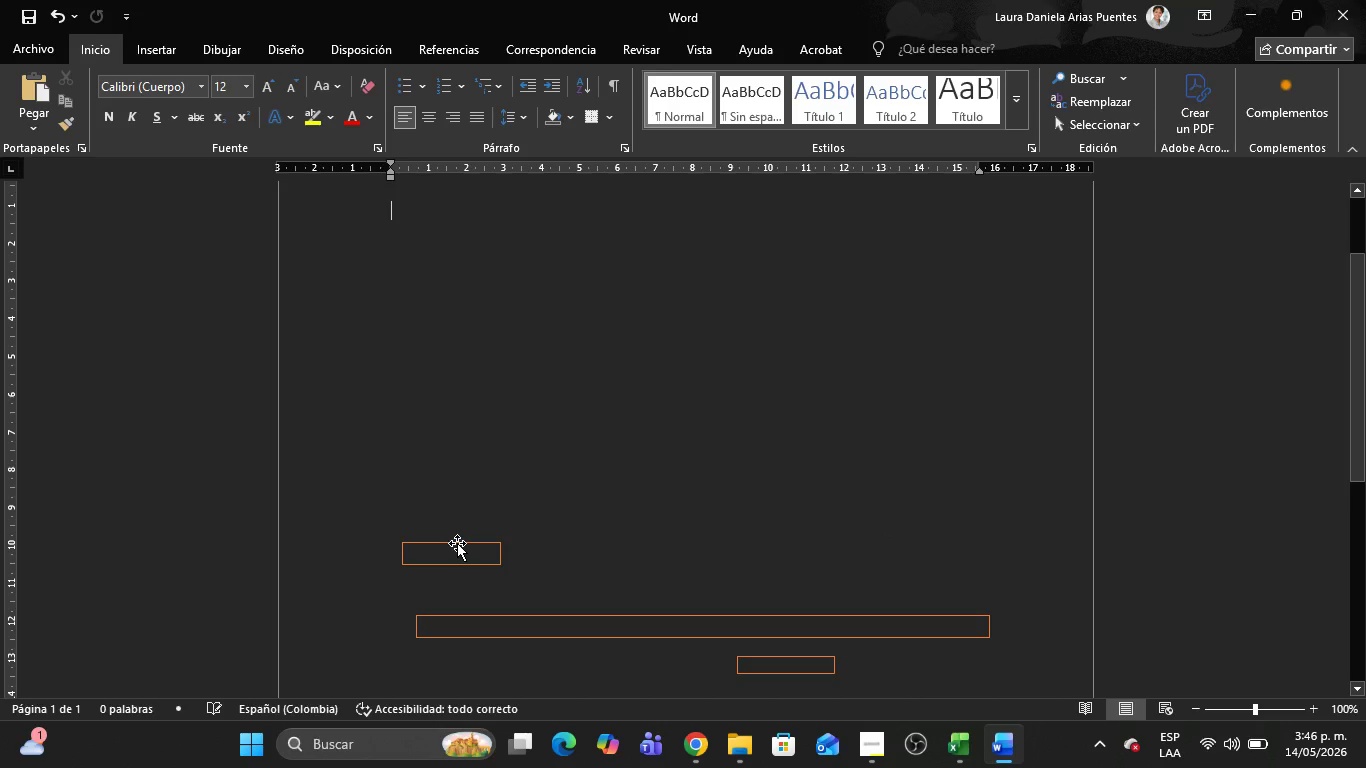 
left_click([457, 543])
 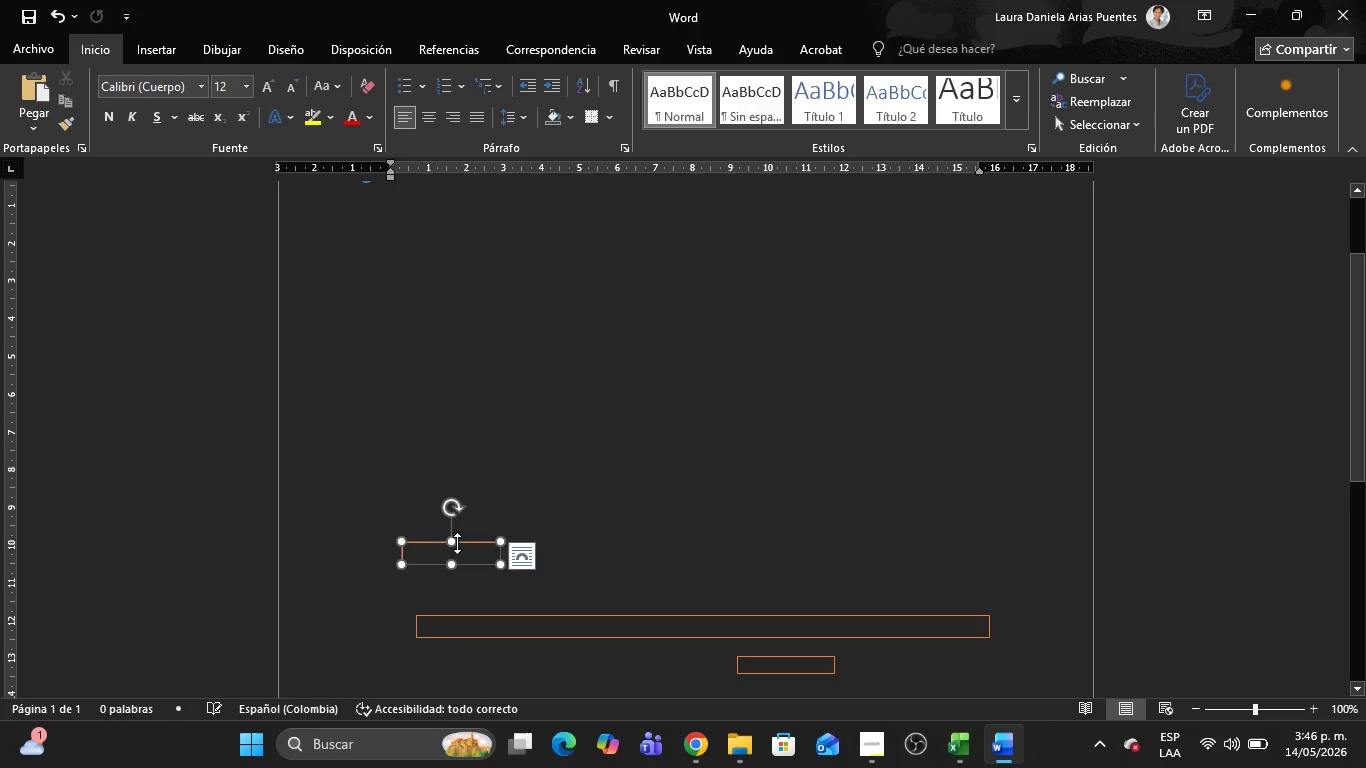 
key(Delete)
 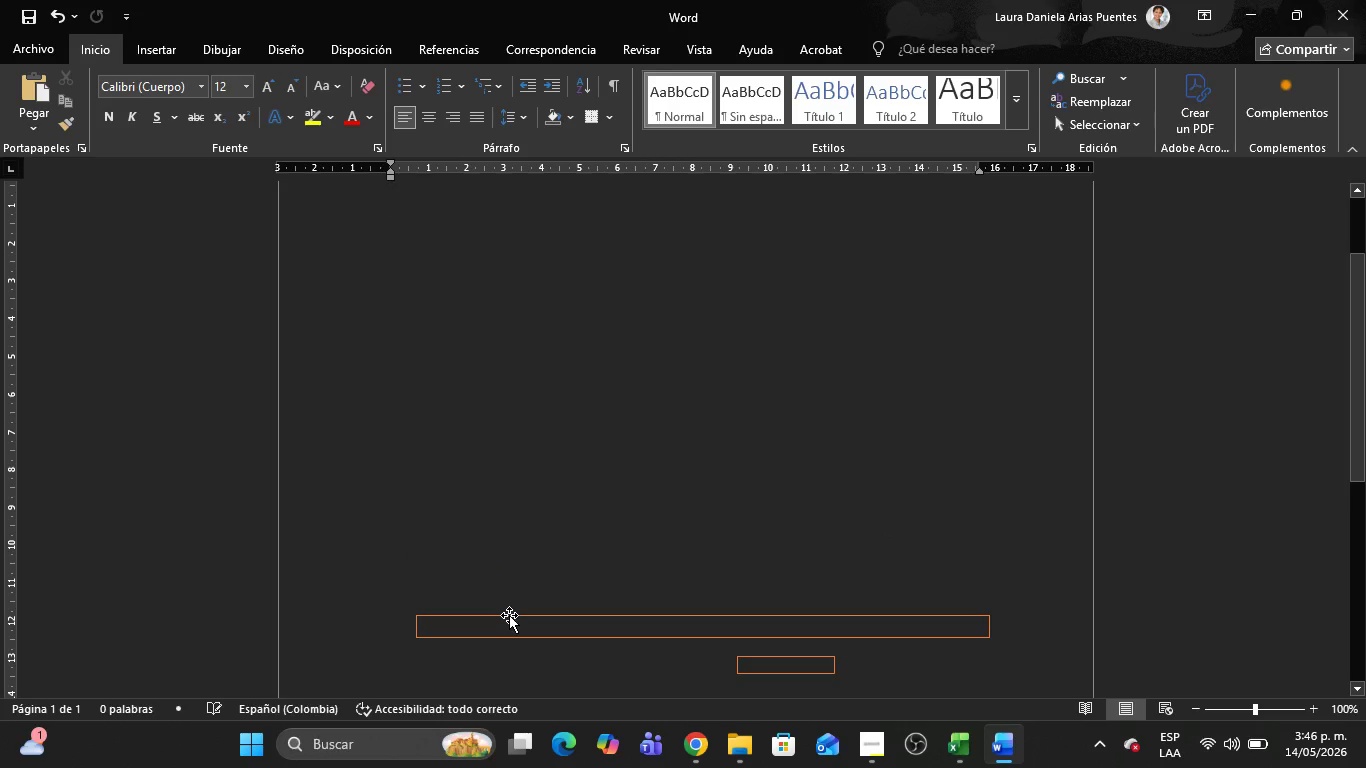 
left_click([509, 615])
 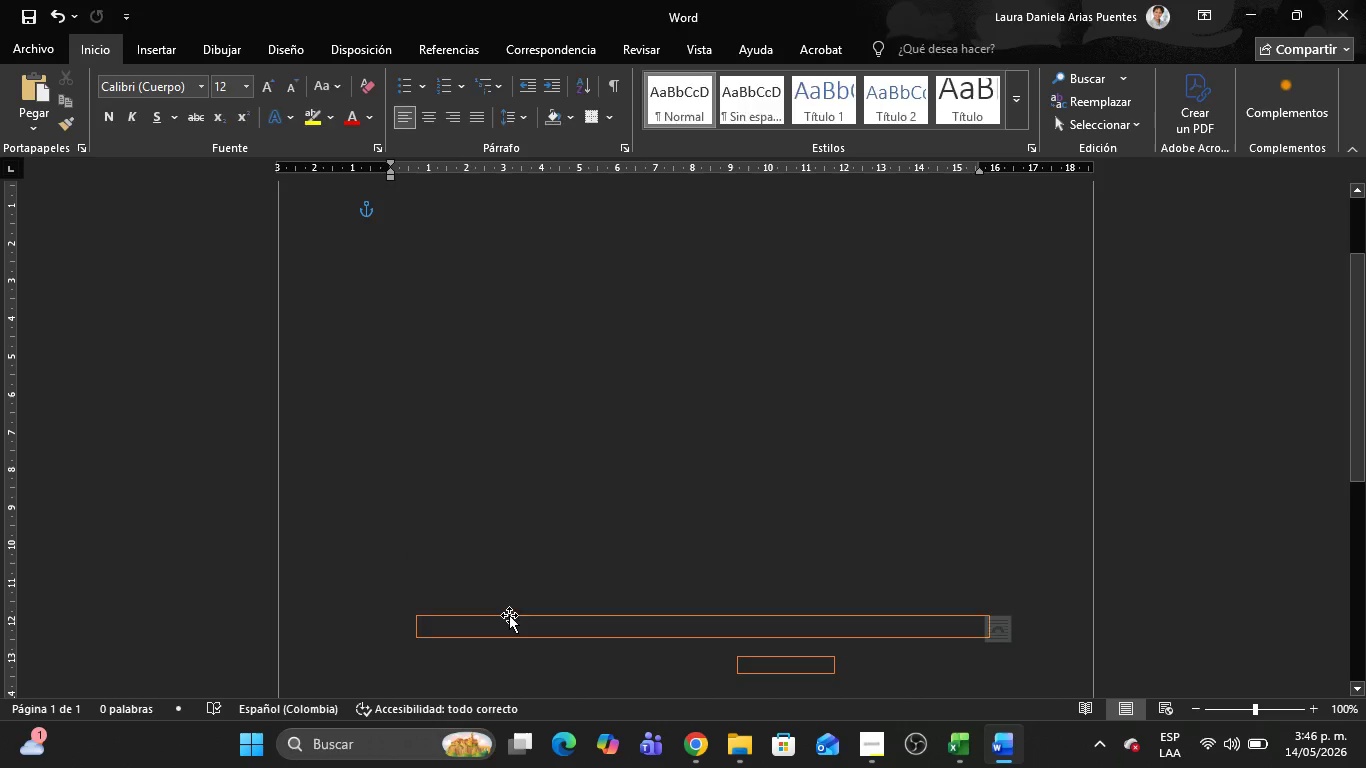 
key(Delete)
 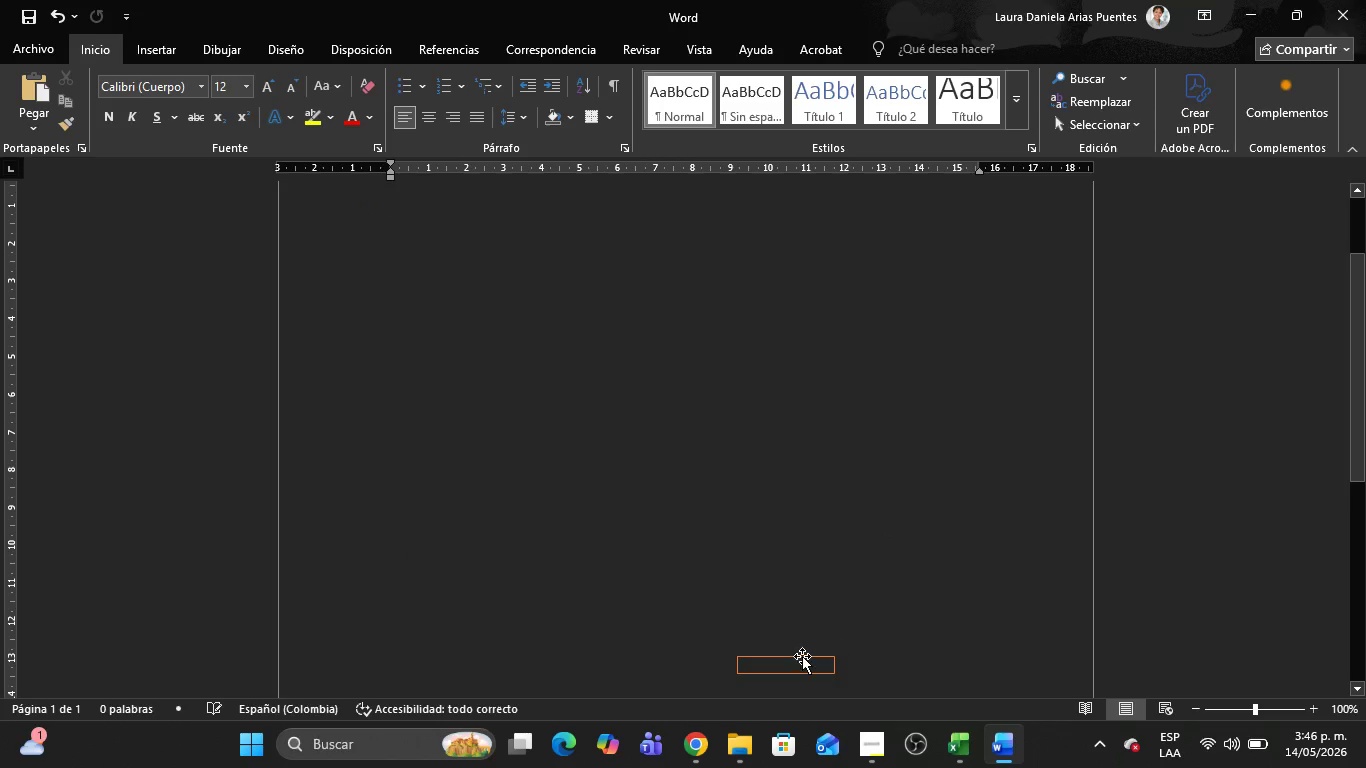 
left_click([802, 656])
 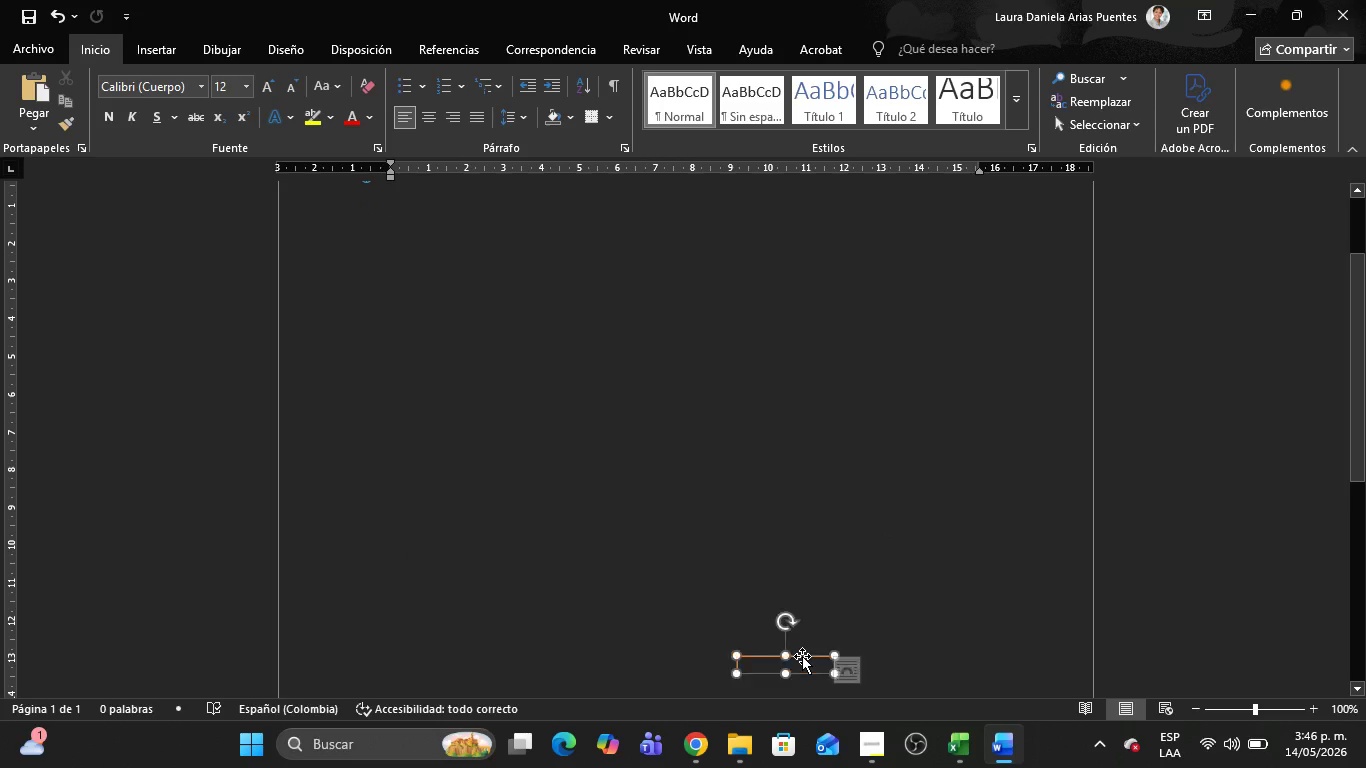 
key(Delete)
 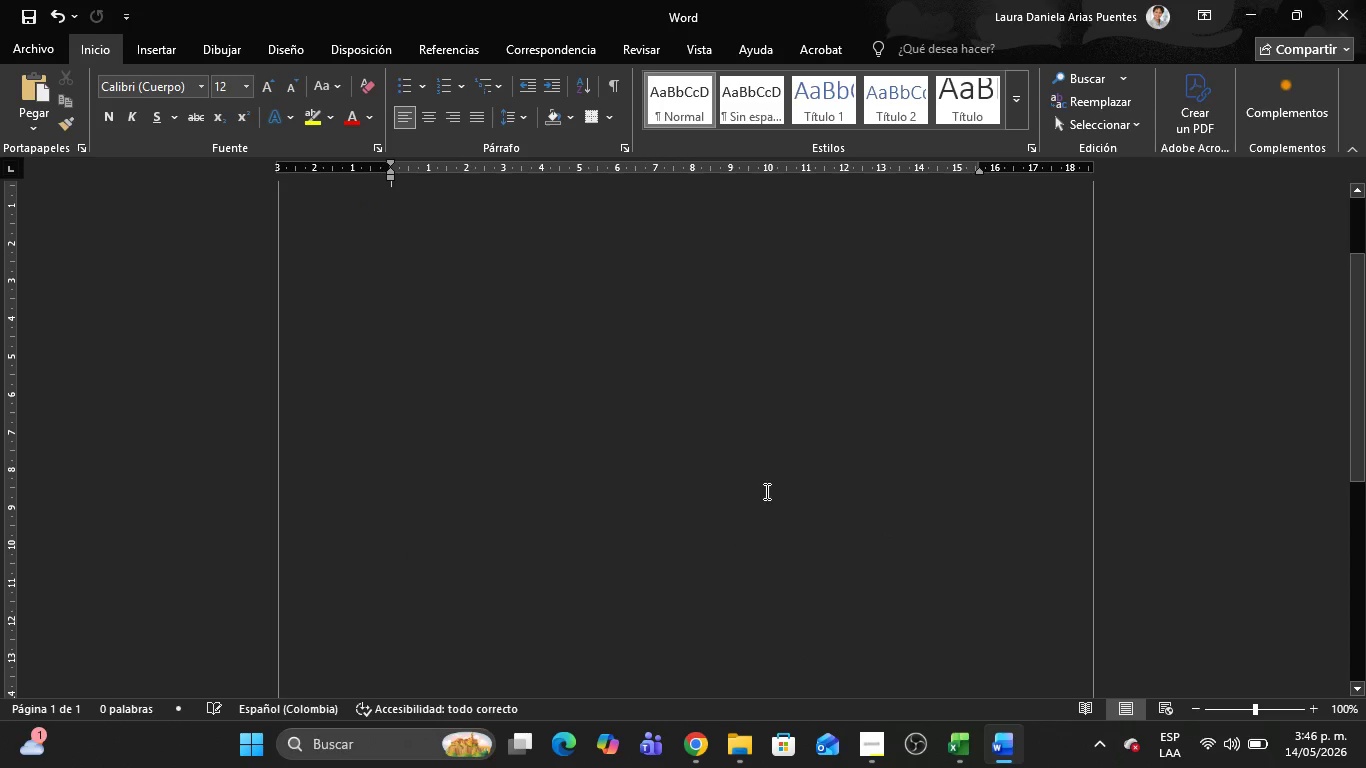 
left_click([687, 764])
 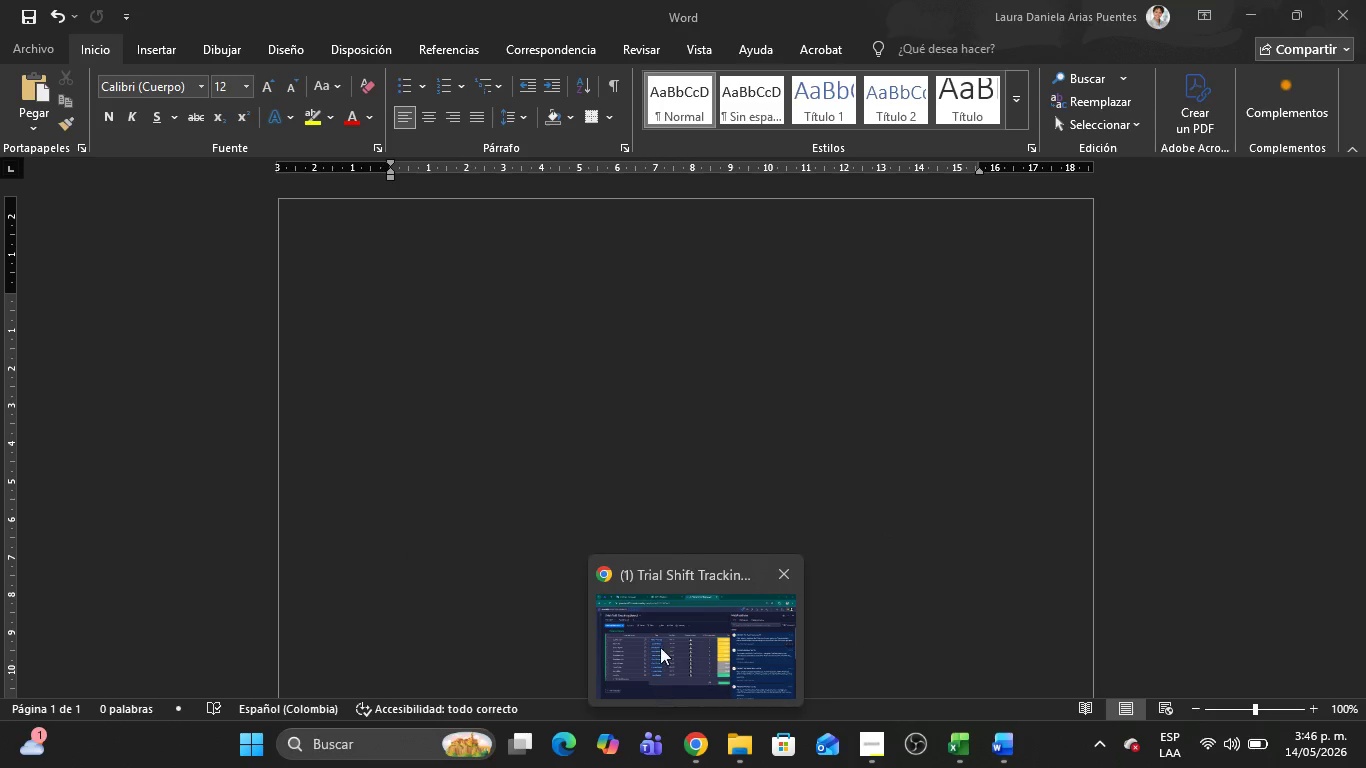 
left_click([661, 634])
 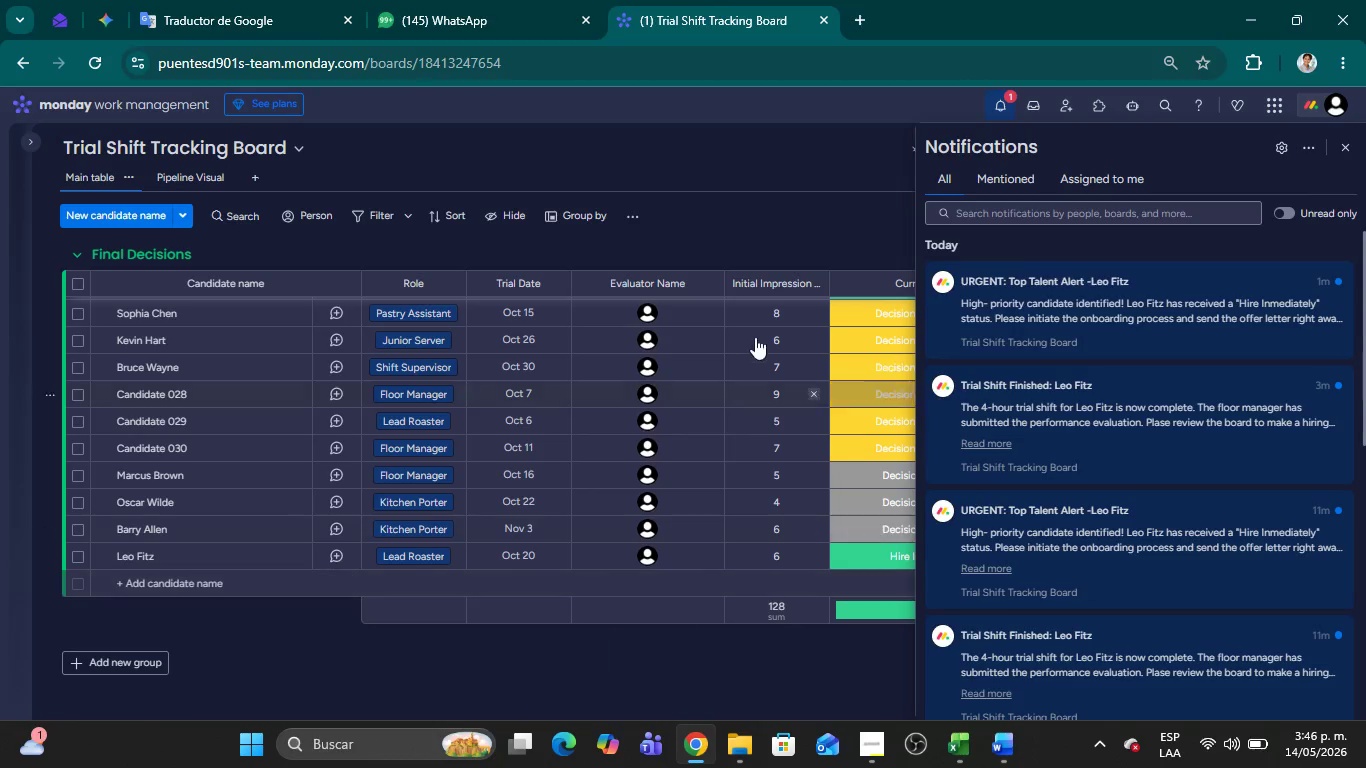 
scroll: coordinate [756, 477], scroll_direction: up, amount: 12.0
 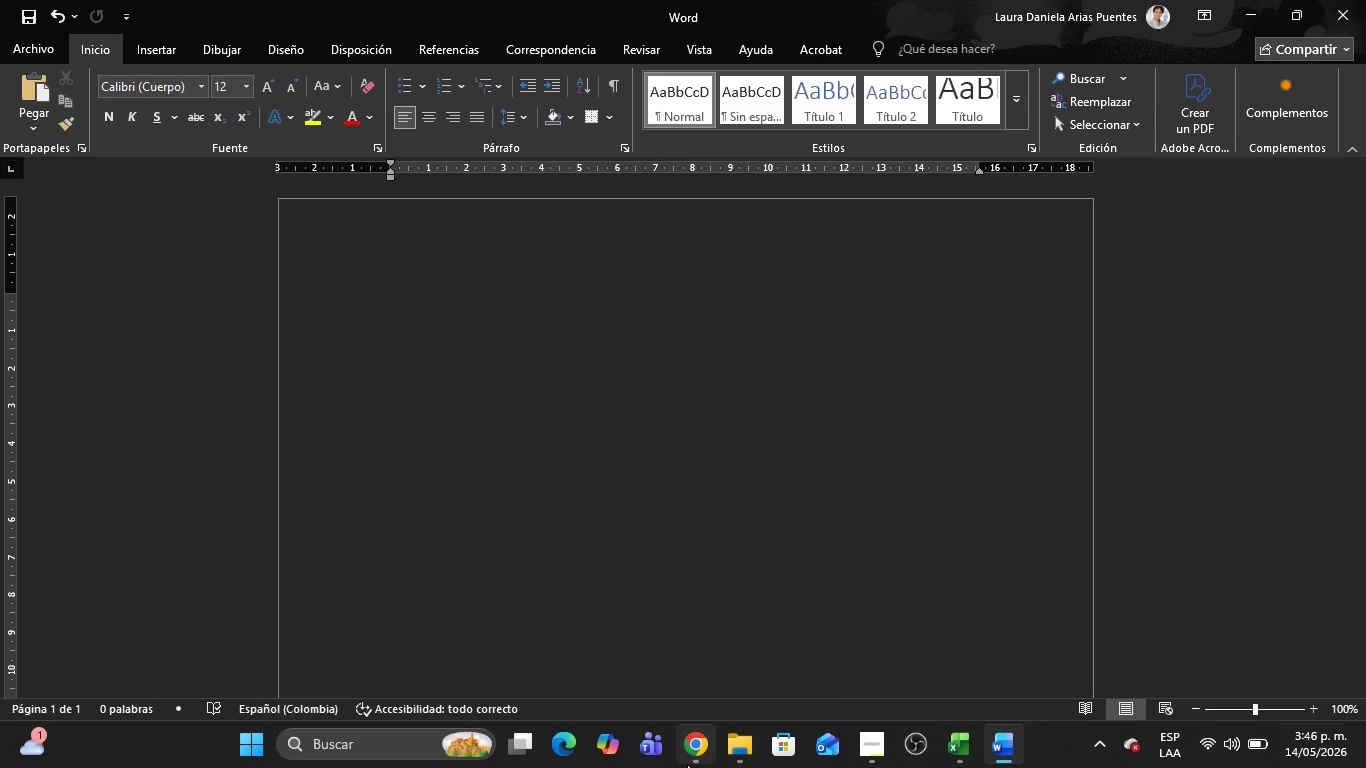 
left_click([764, 215])
 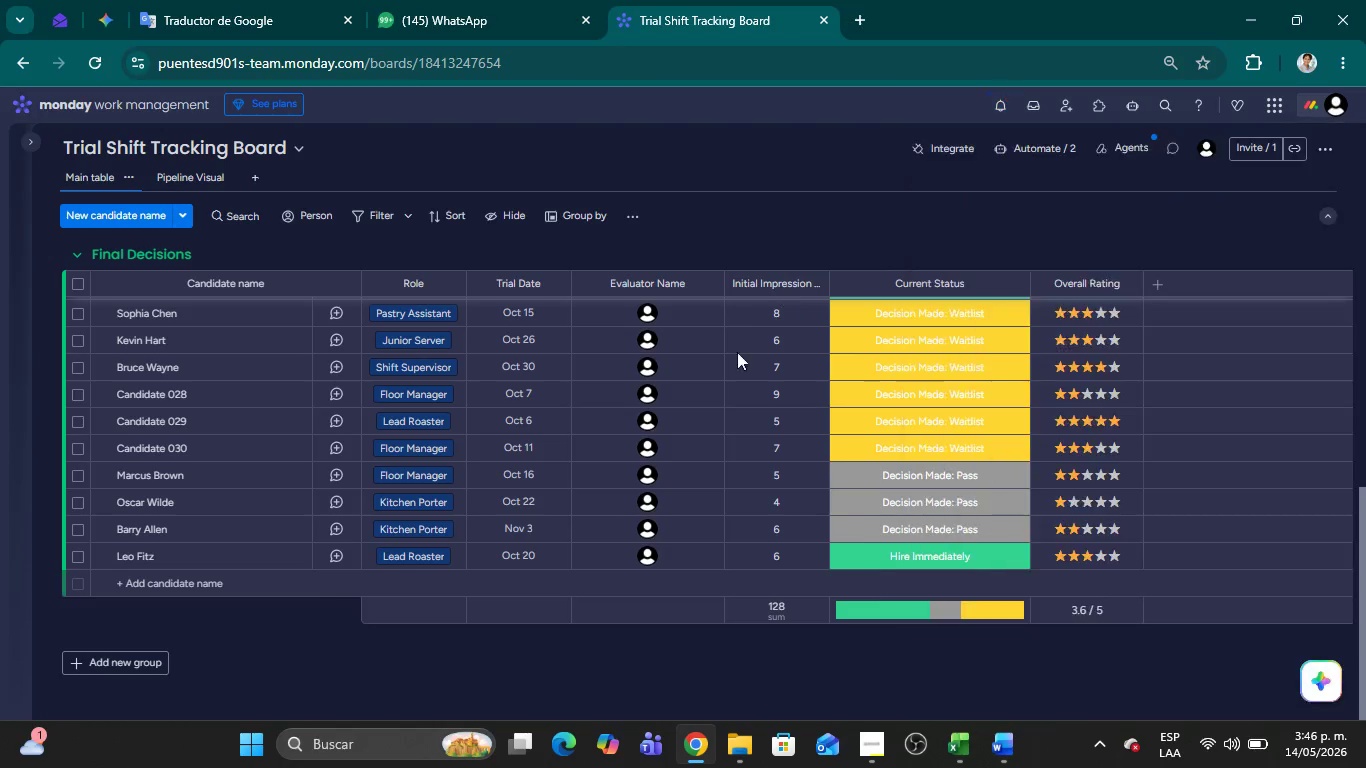 
scroll: coordinate [784, 462], scroll_direction: down, amount: 7.0
 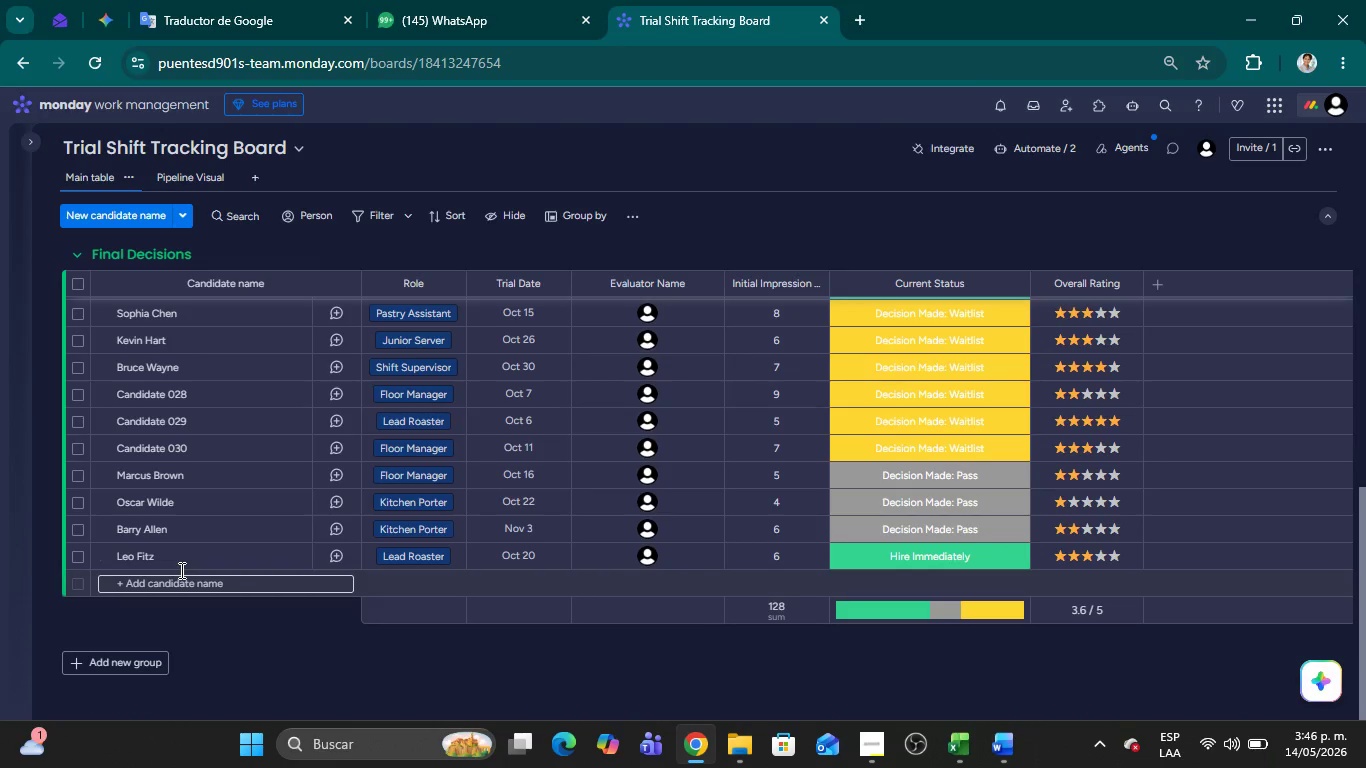 
left_click_drag(start_coordinate=[180, 565], to_coordinate=[162, 448])
 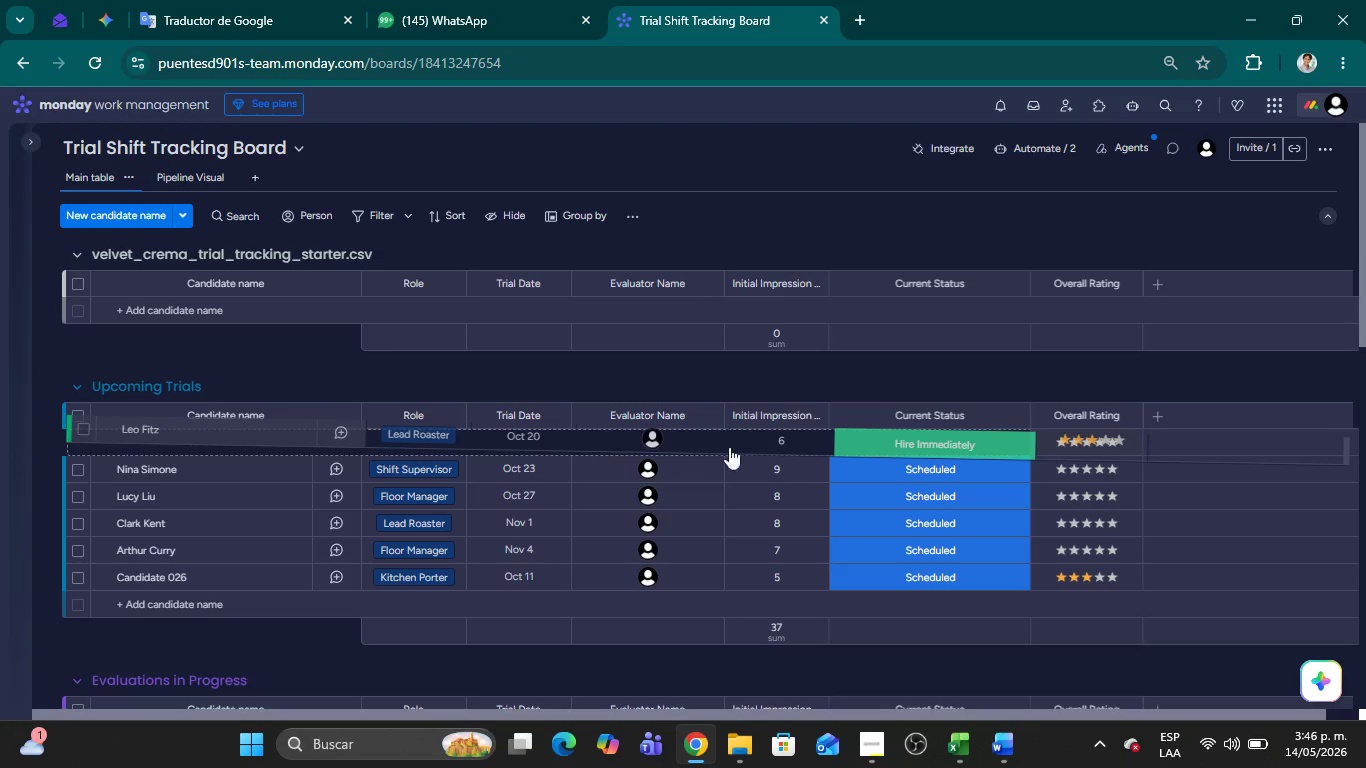 
scroll: coordinate [204, 435], scroll_direction: up, amount: 10.0
 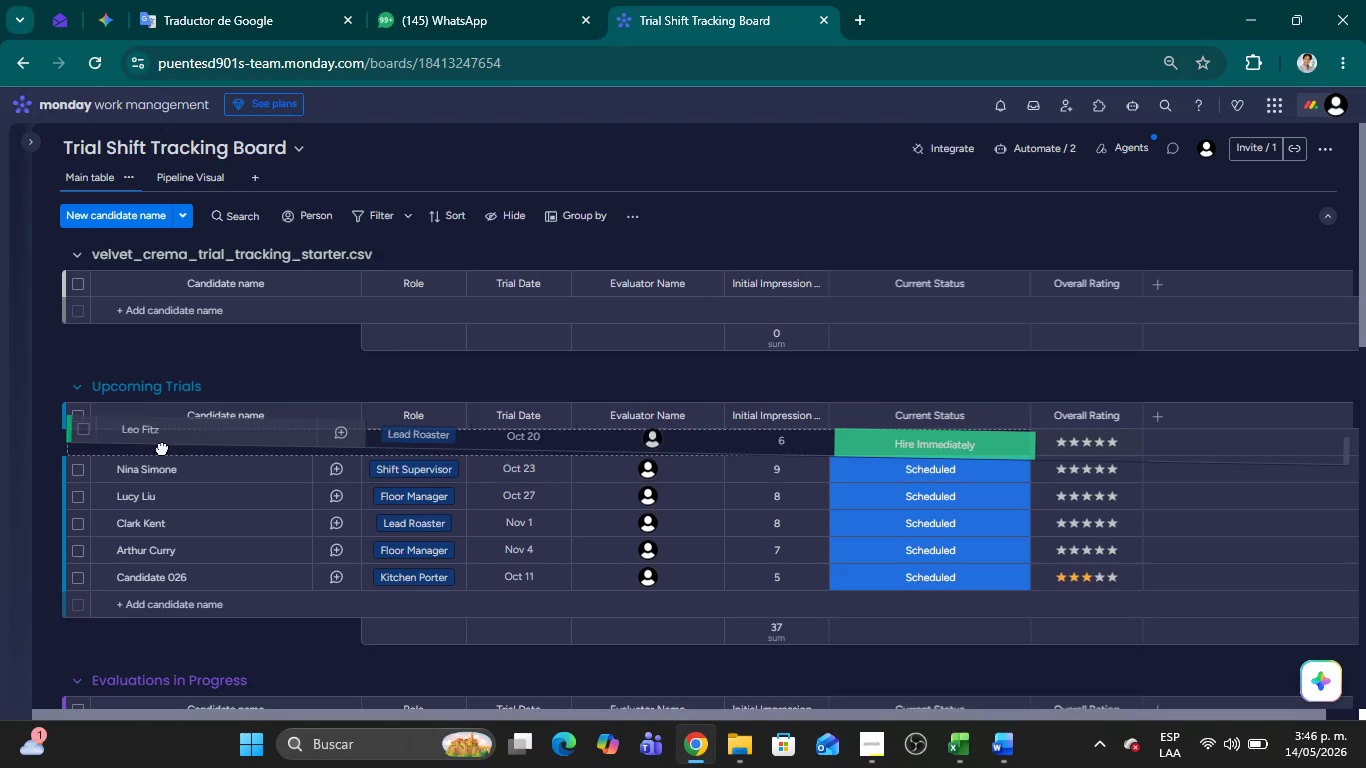 
left_click([894, 445])
 